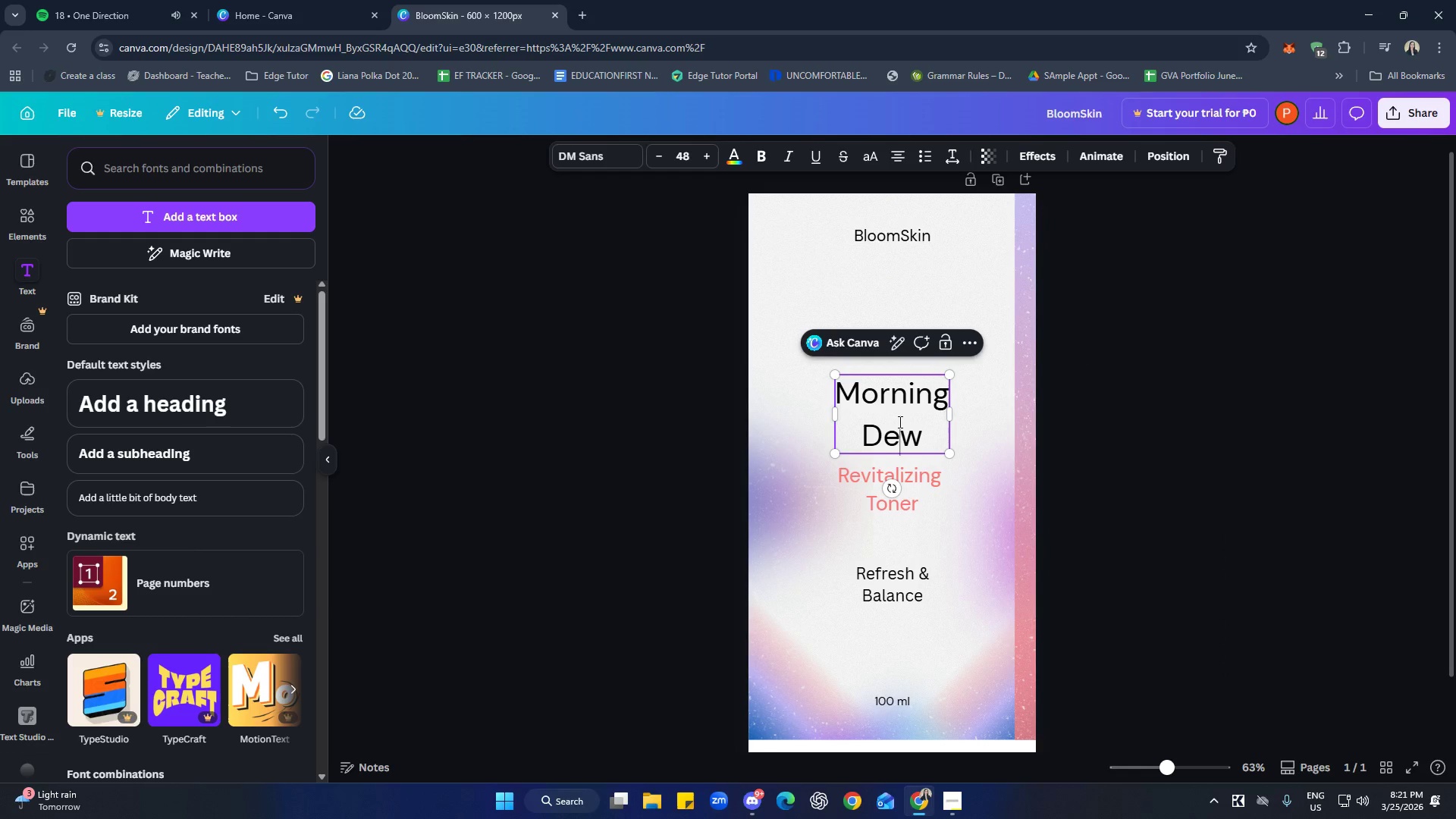 
key(Control+A)
 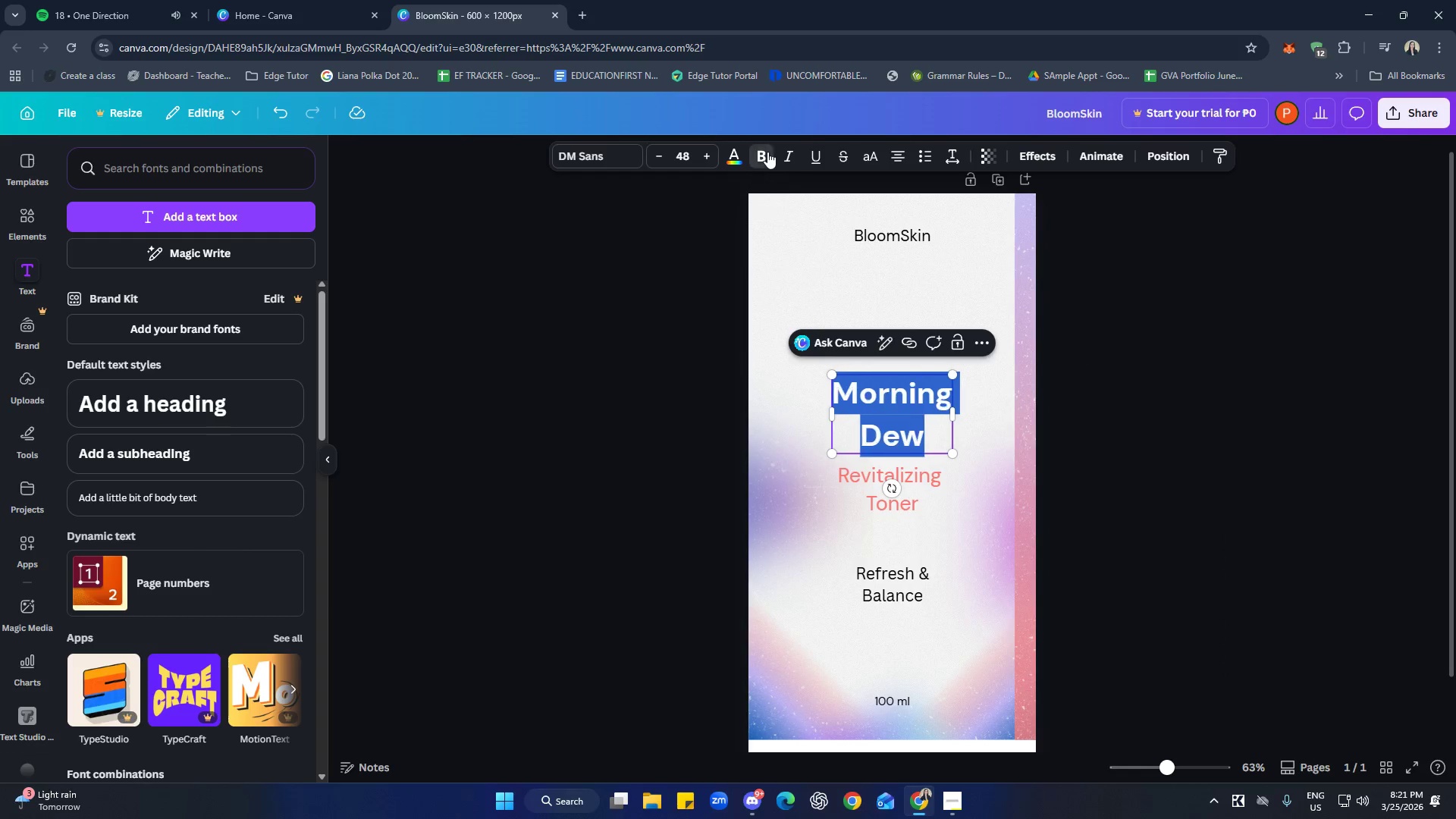 
double_click([1185, 450])
 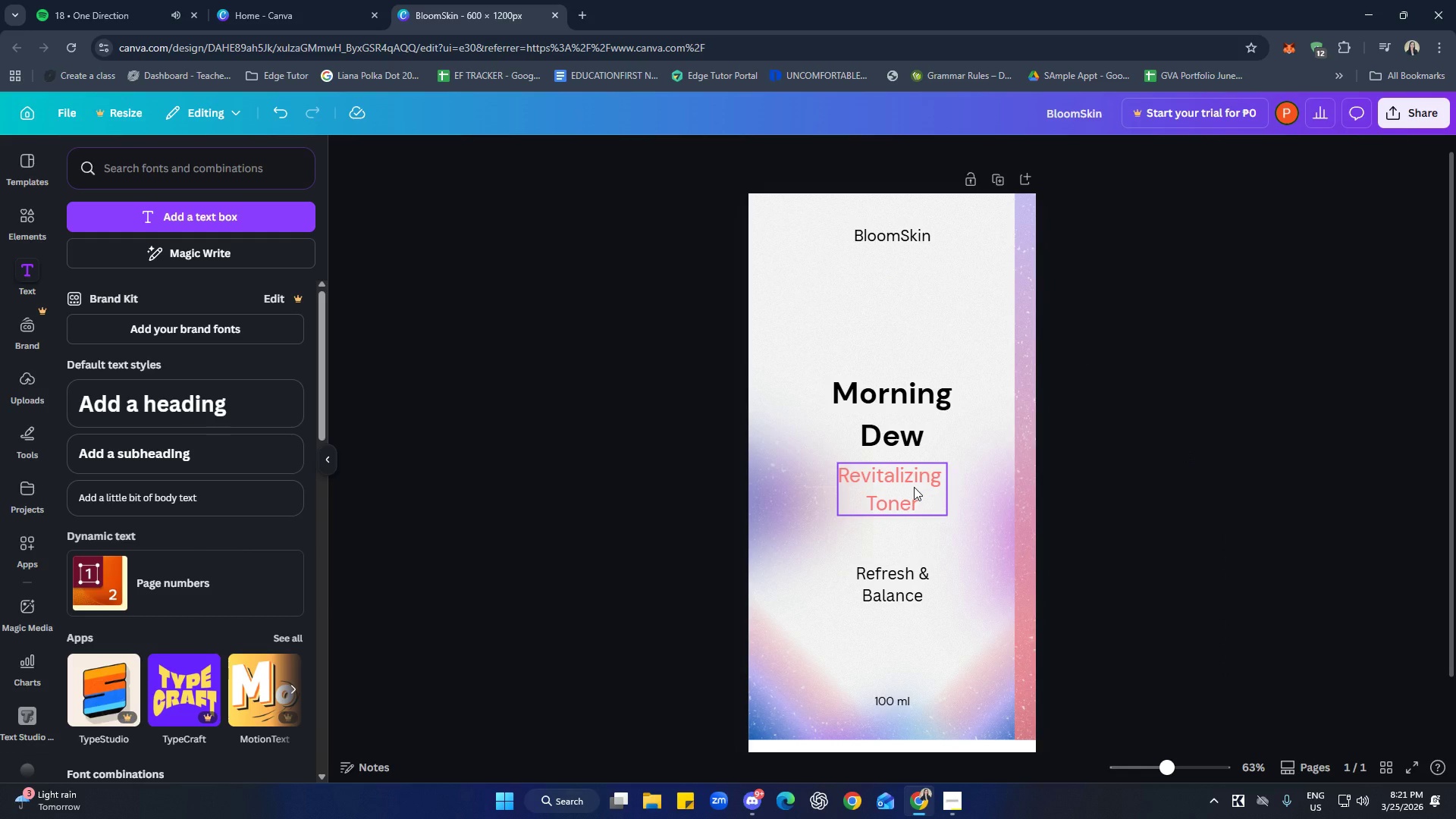 
left_click([914, 487])
 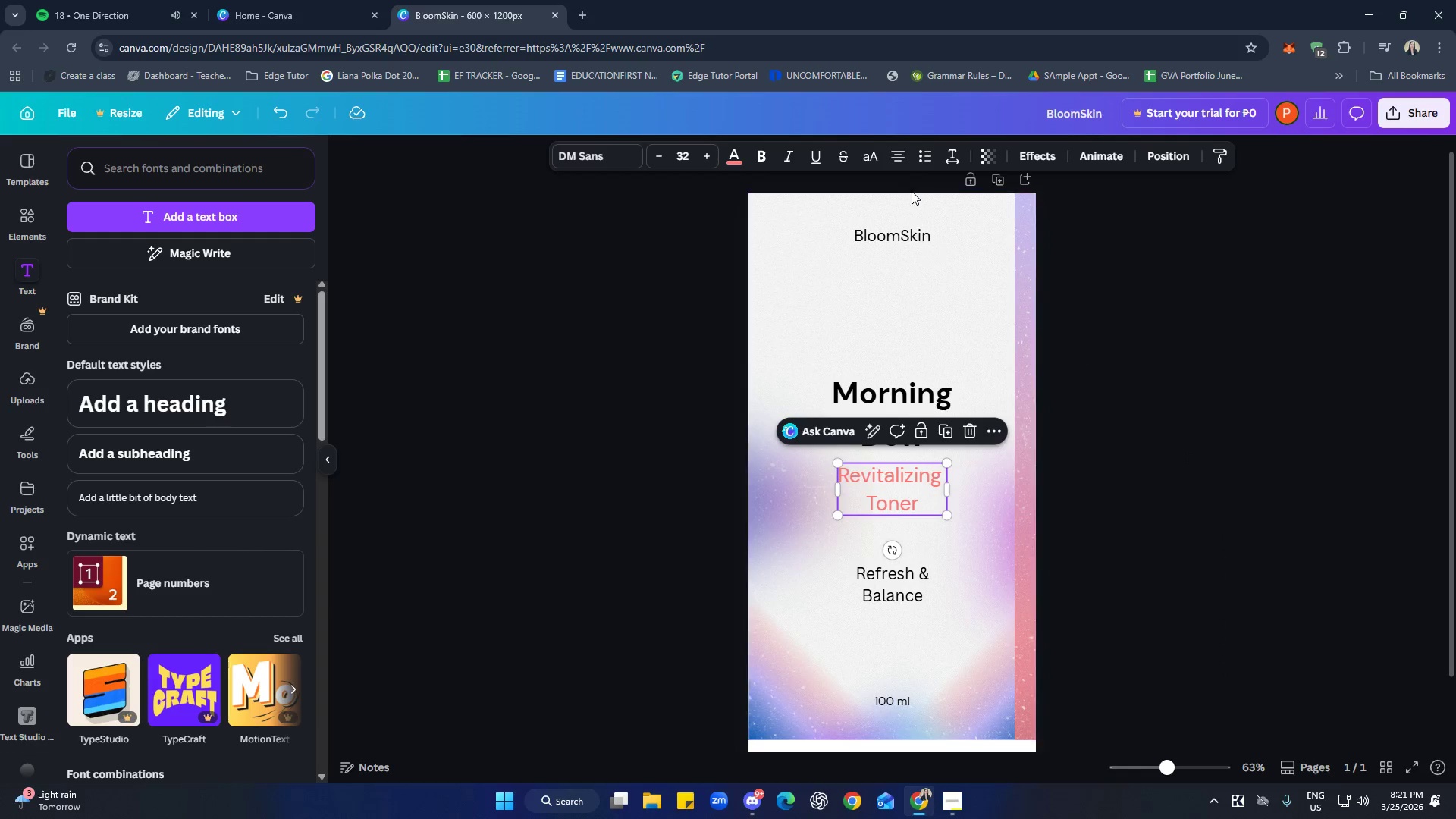 
left_click([956, 163])
 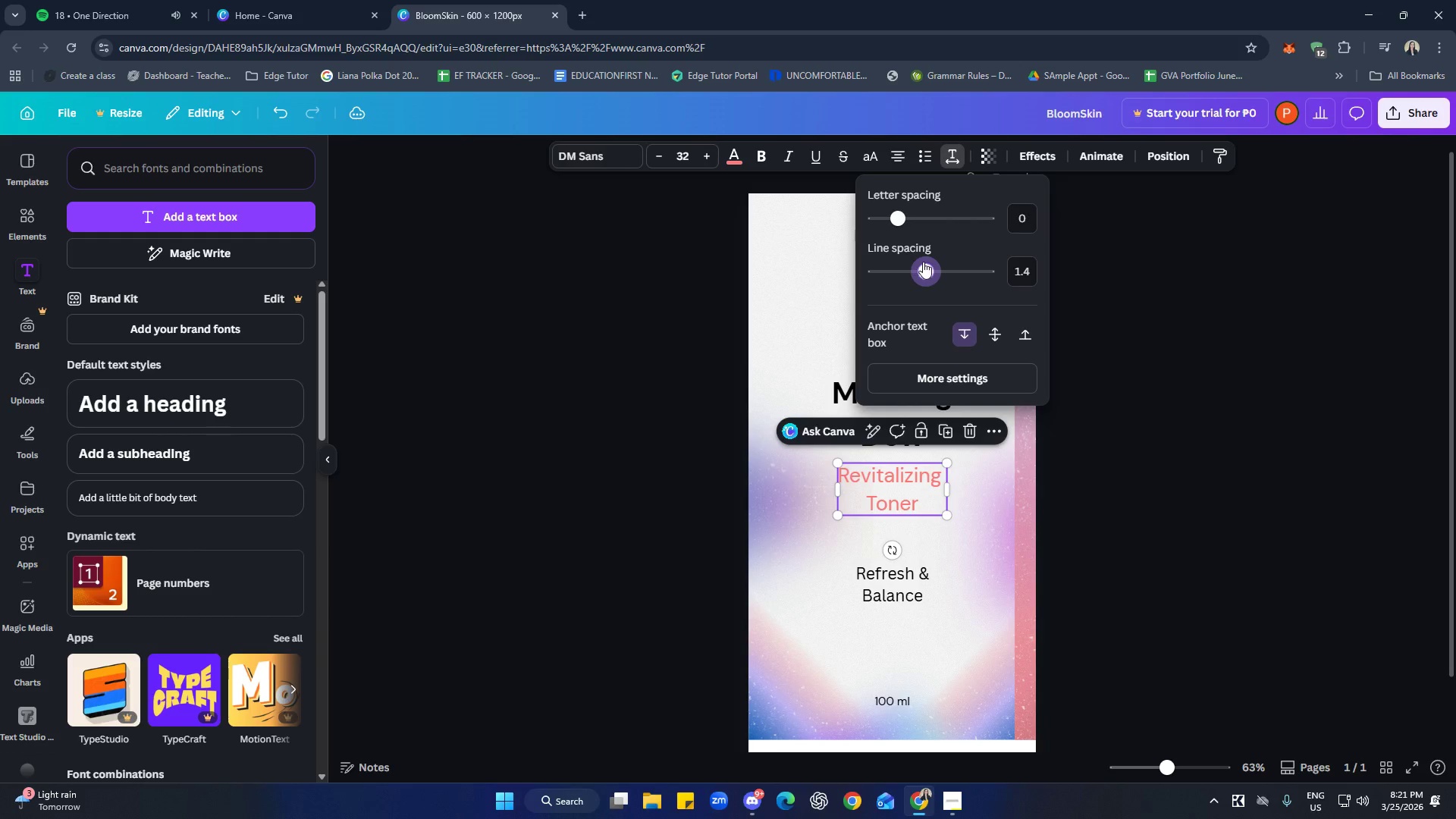 
key(Control+Z)
 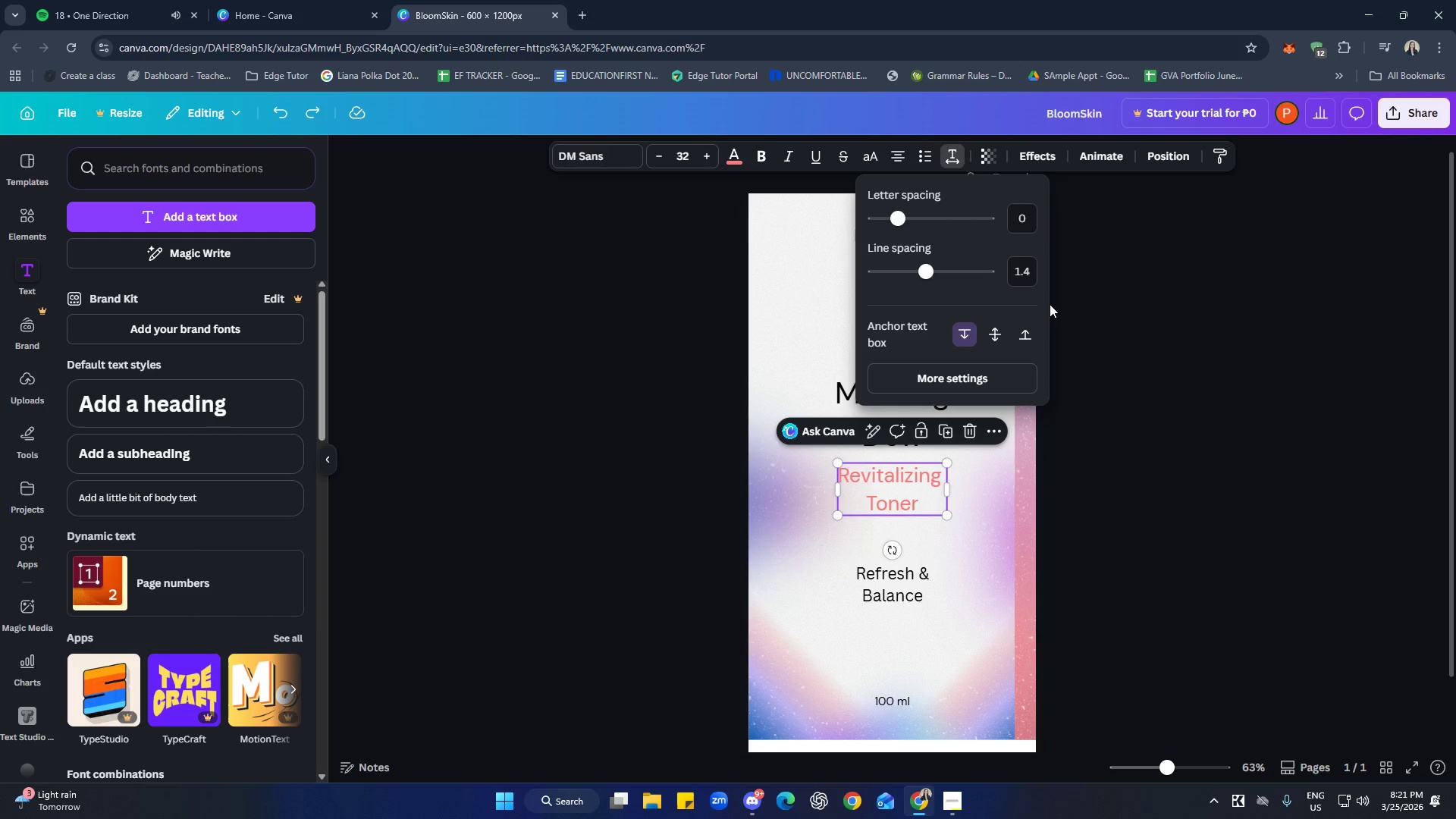 
key(Control+Z)
 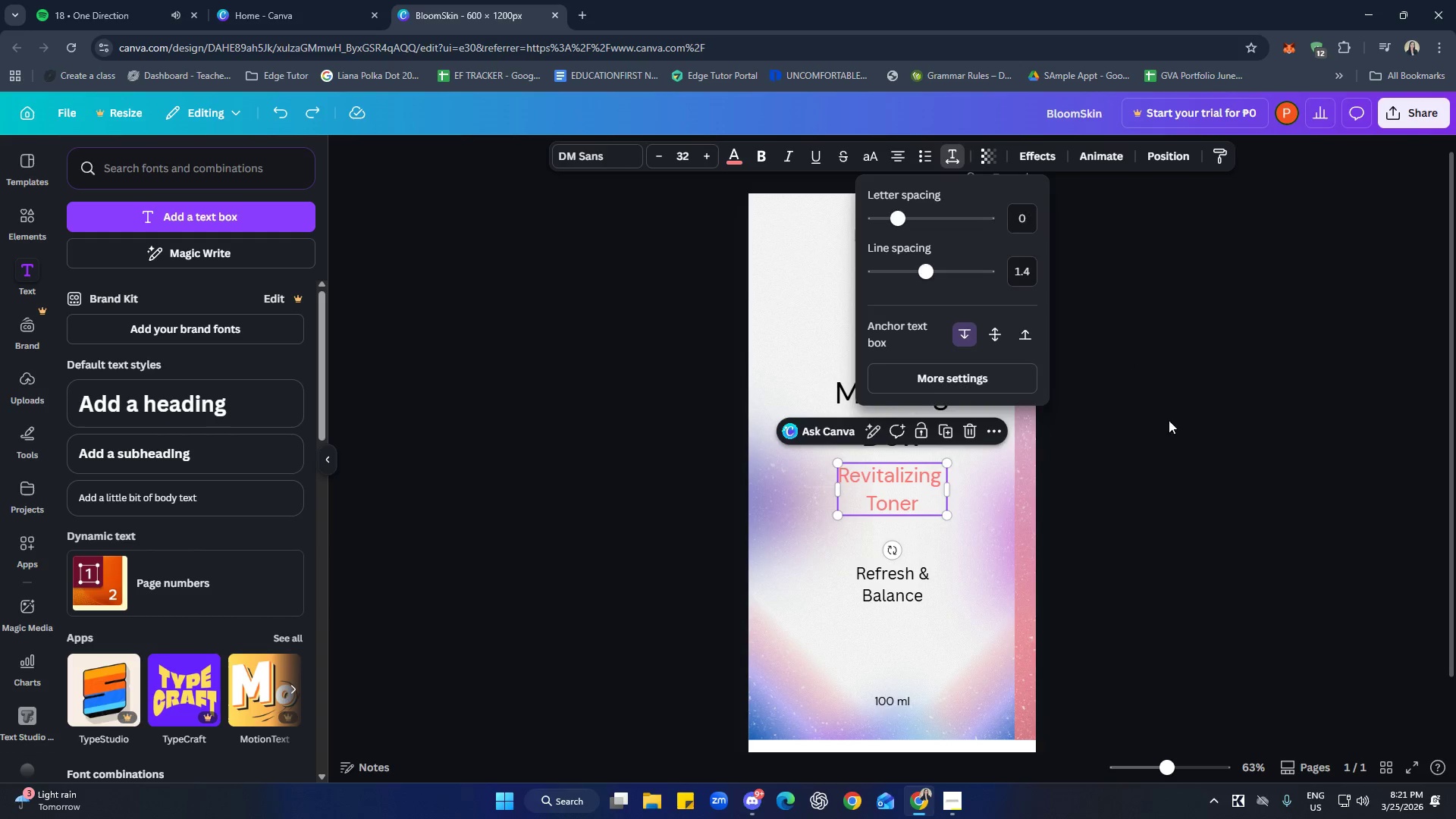 
left_click([1176, 433])
 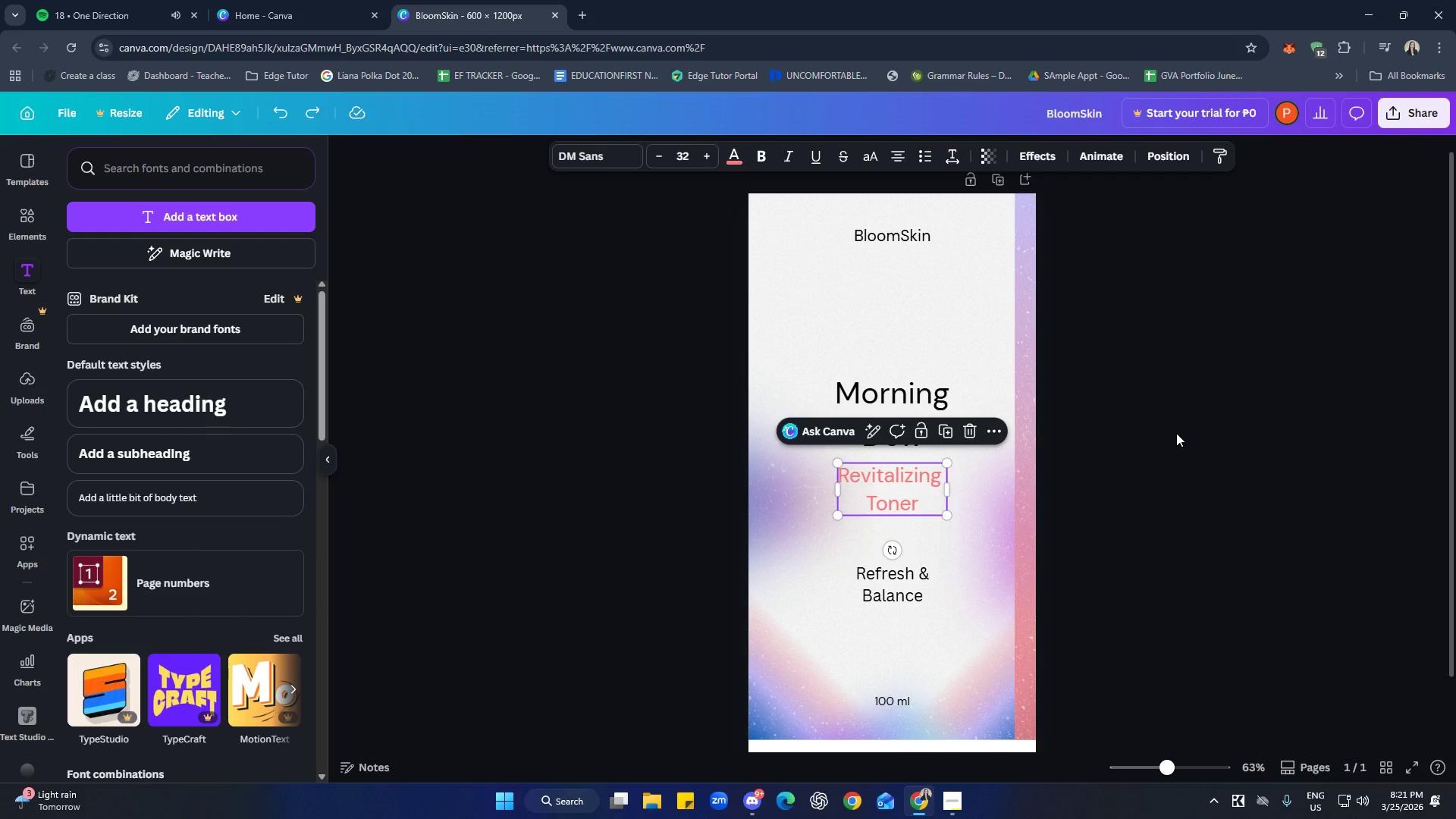 
key(Control+ControlLeft)
 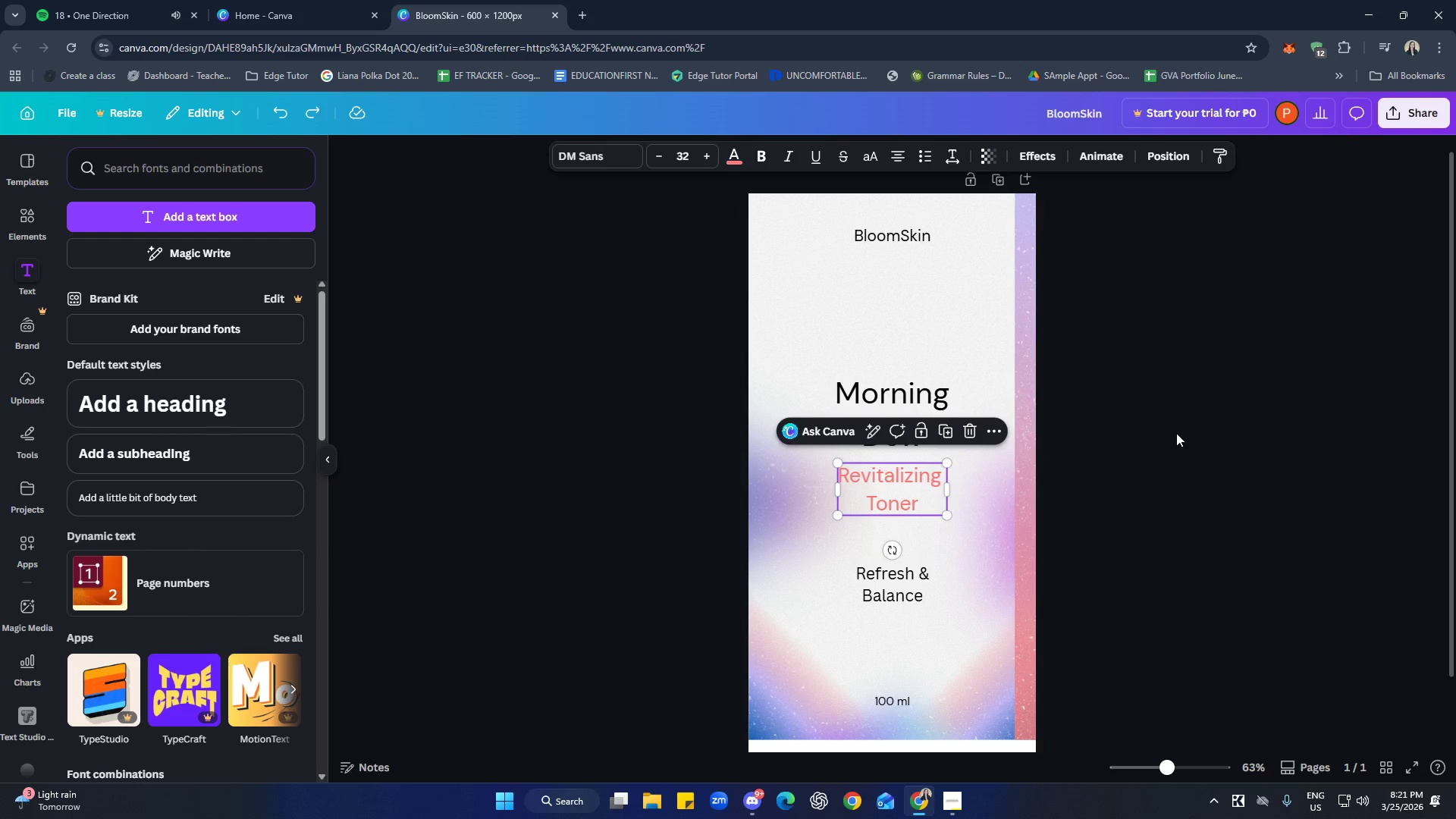 
left_click([1176, 433])
 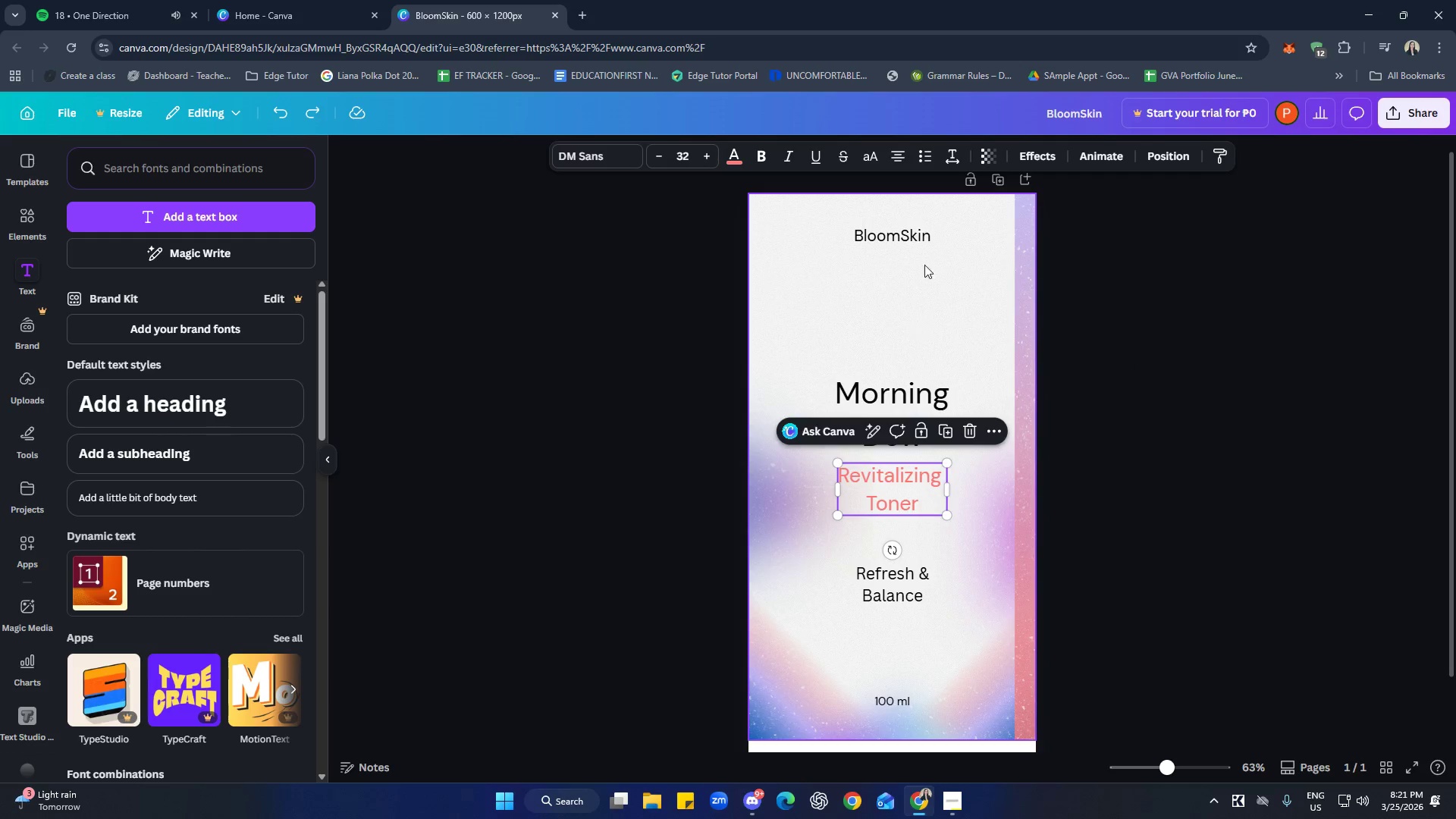 
left_click([949, 158])
 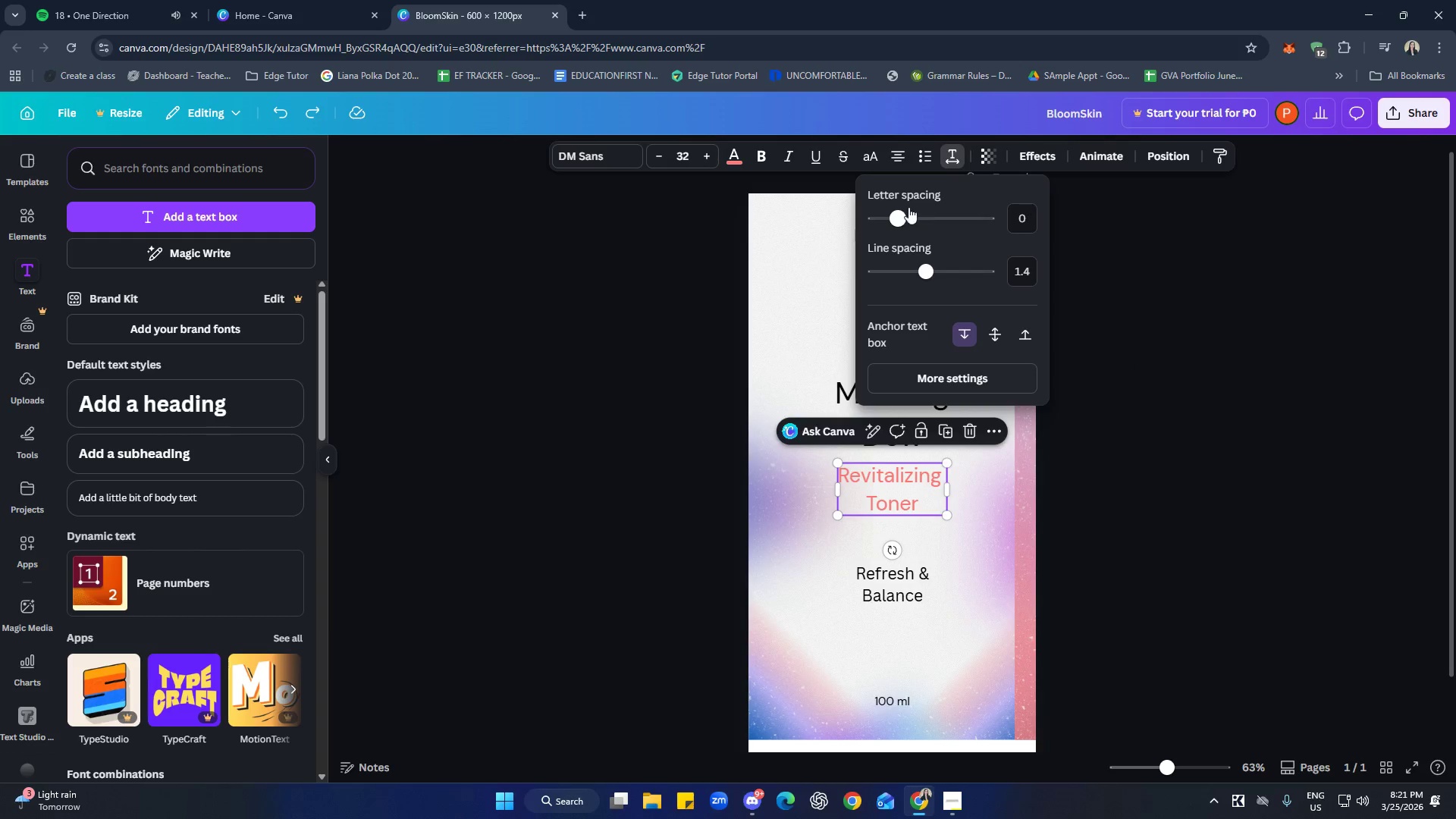 
left_click_drag(start_coordinate=[899, 209], to_coordinate=[910, 208])
 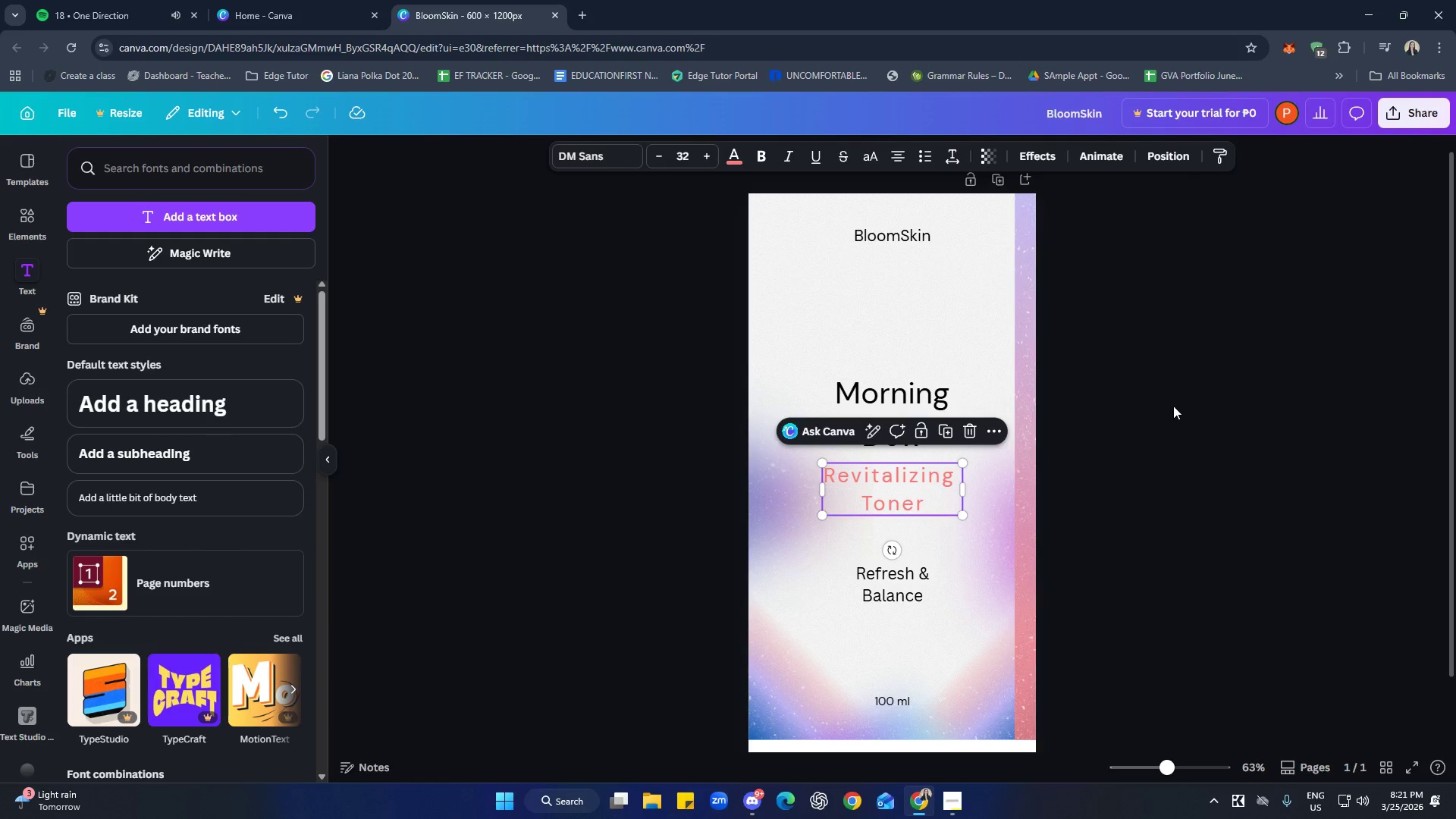 
double_click([1148, 435])
 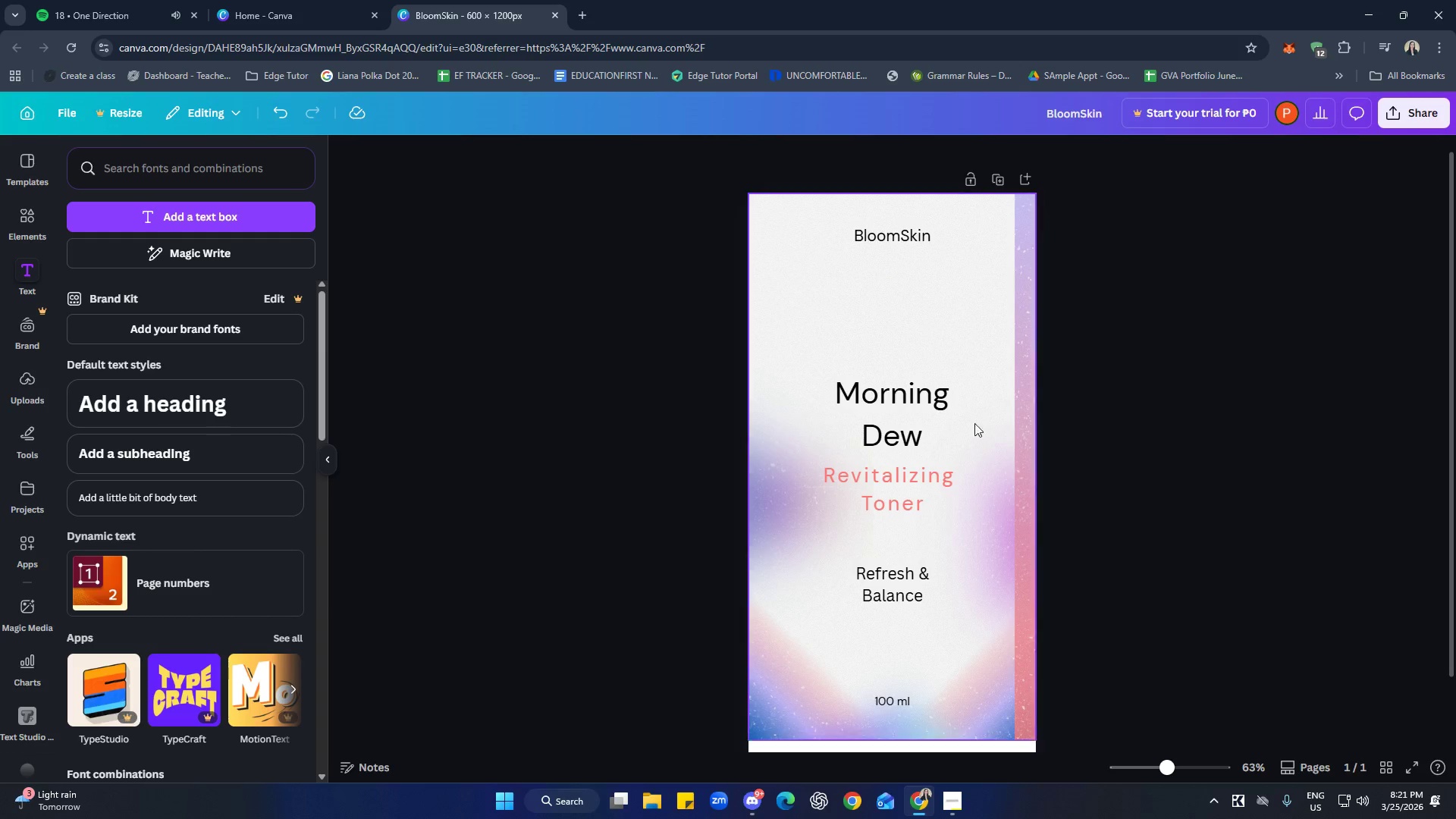 
triple_click([940, 404])
 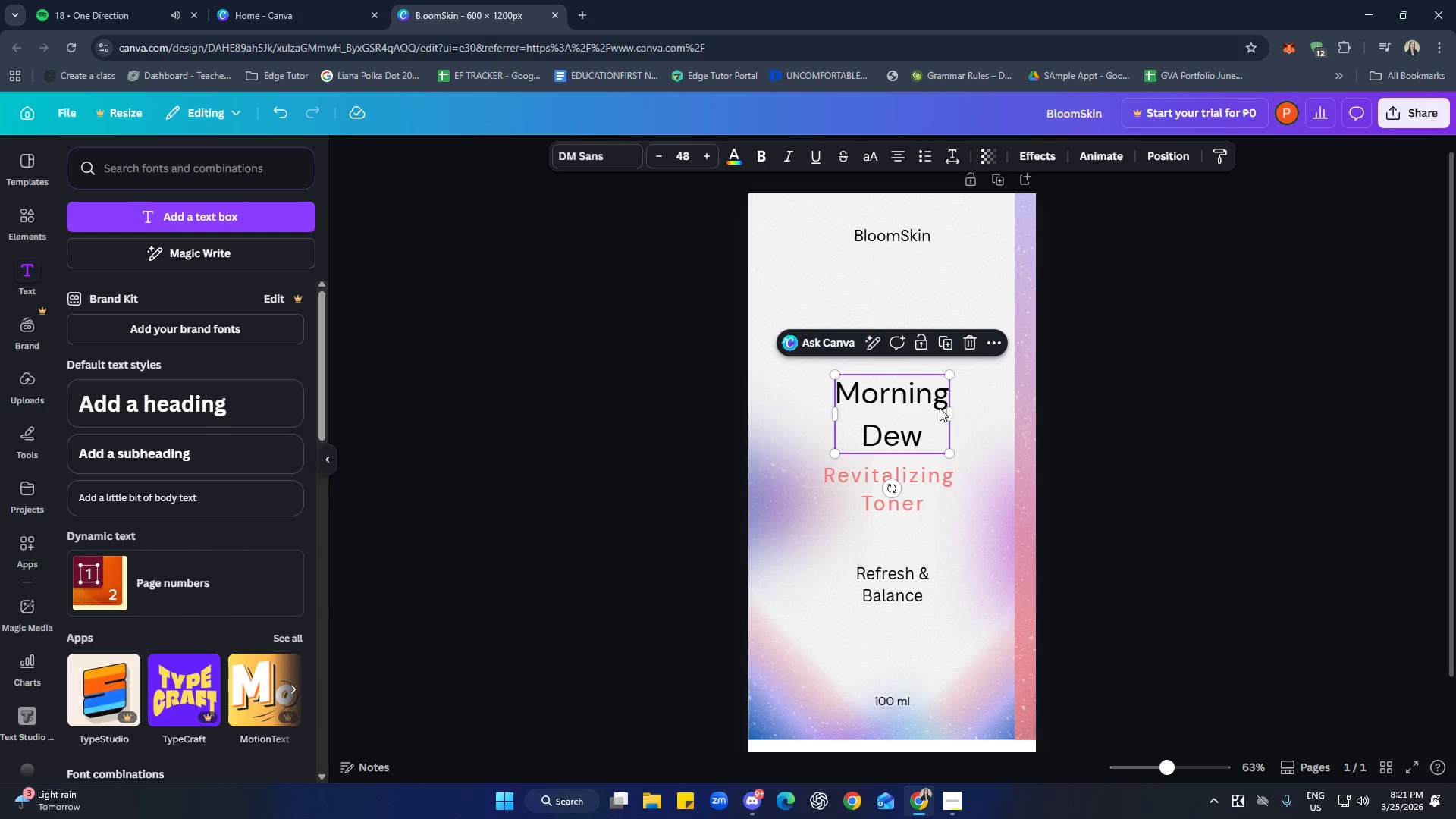 
key(ArrowUp)
 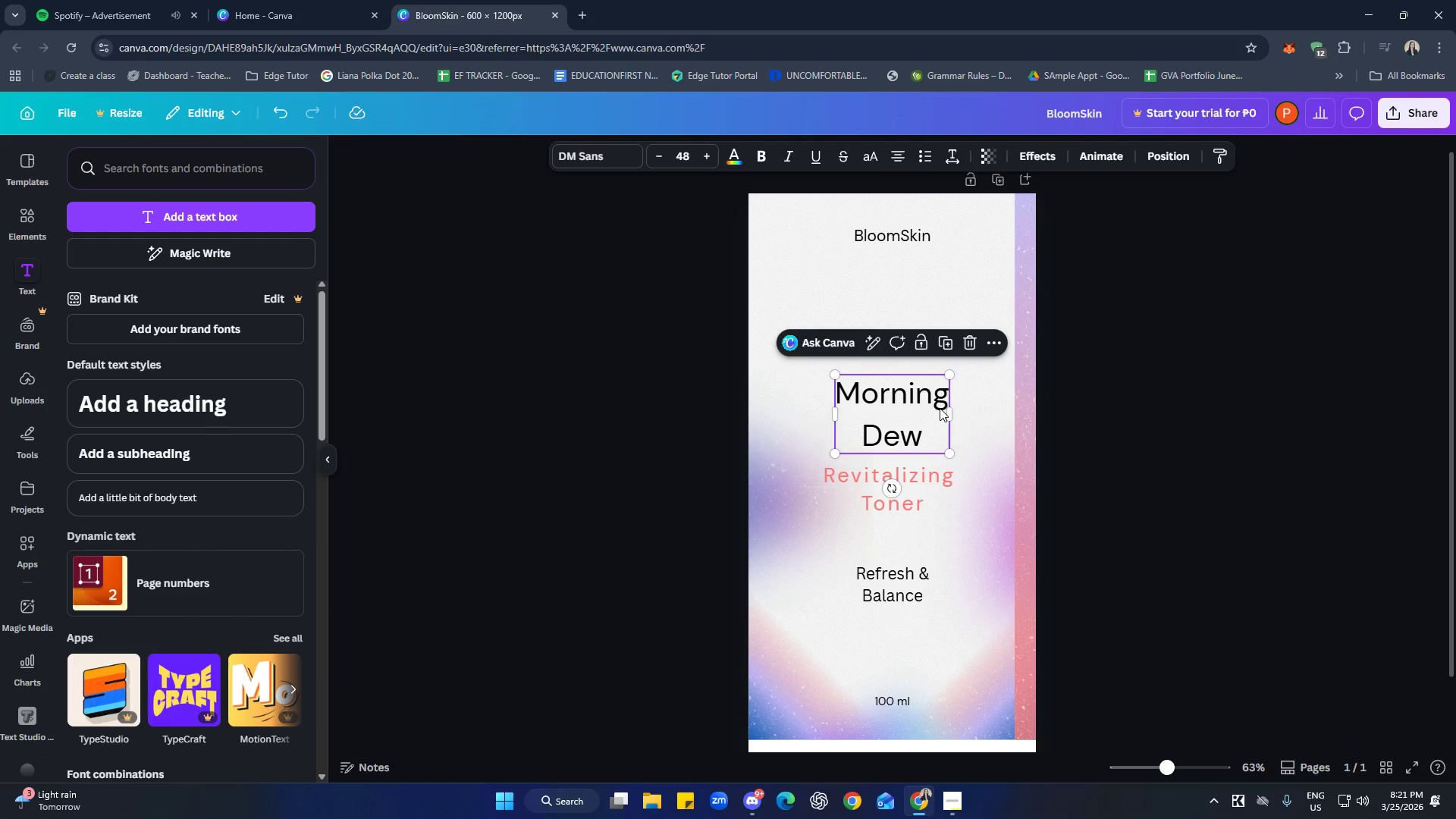 
key(ArrowUp)
 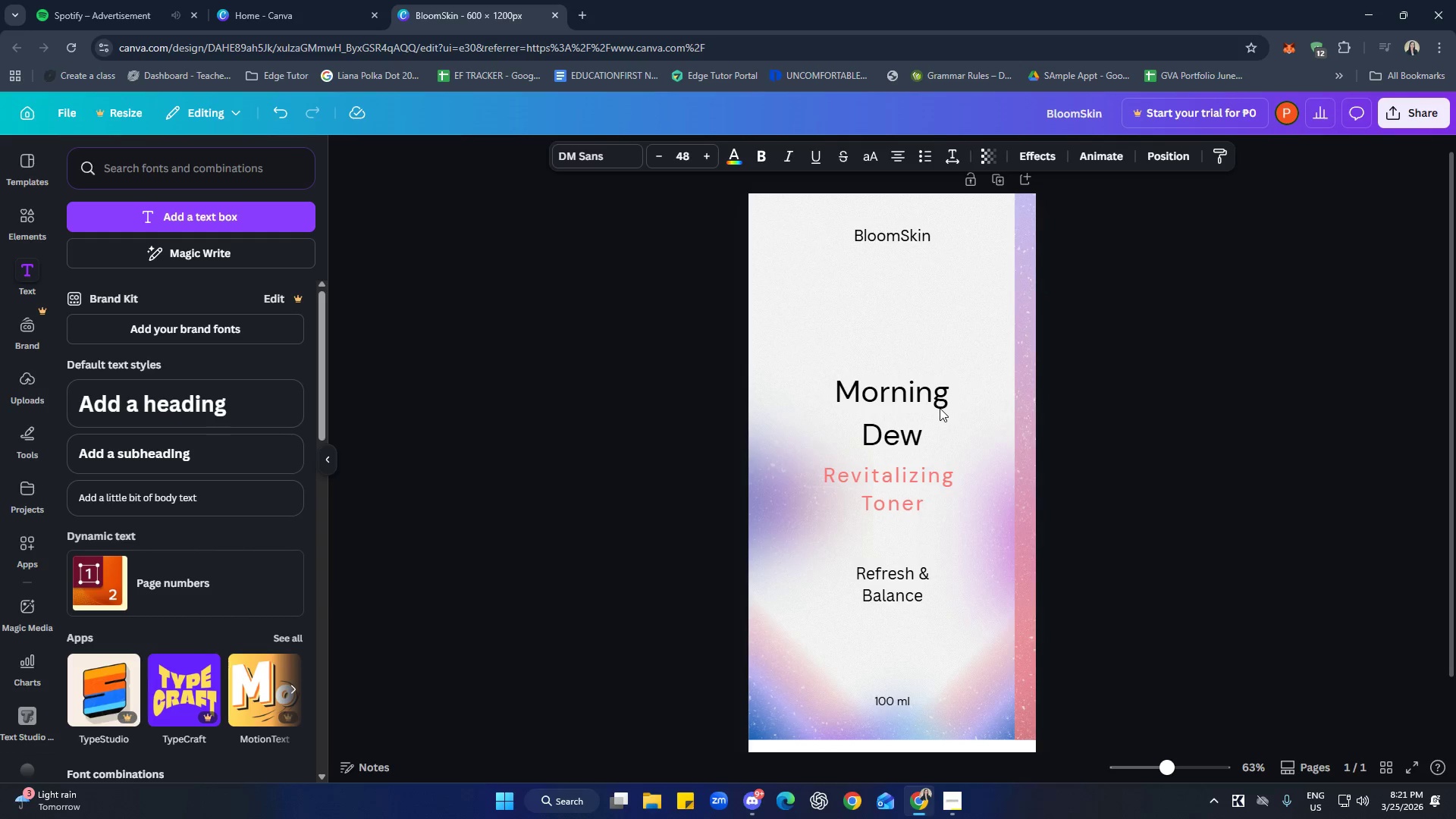 
key(ArrowUp)
 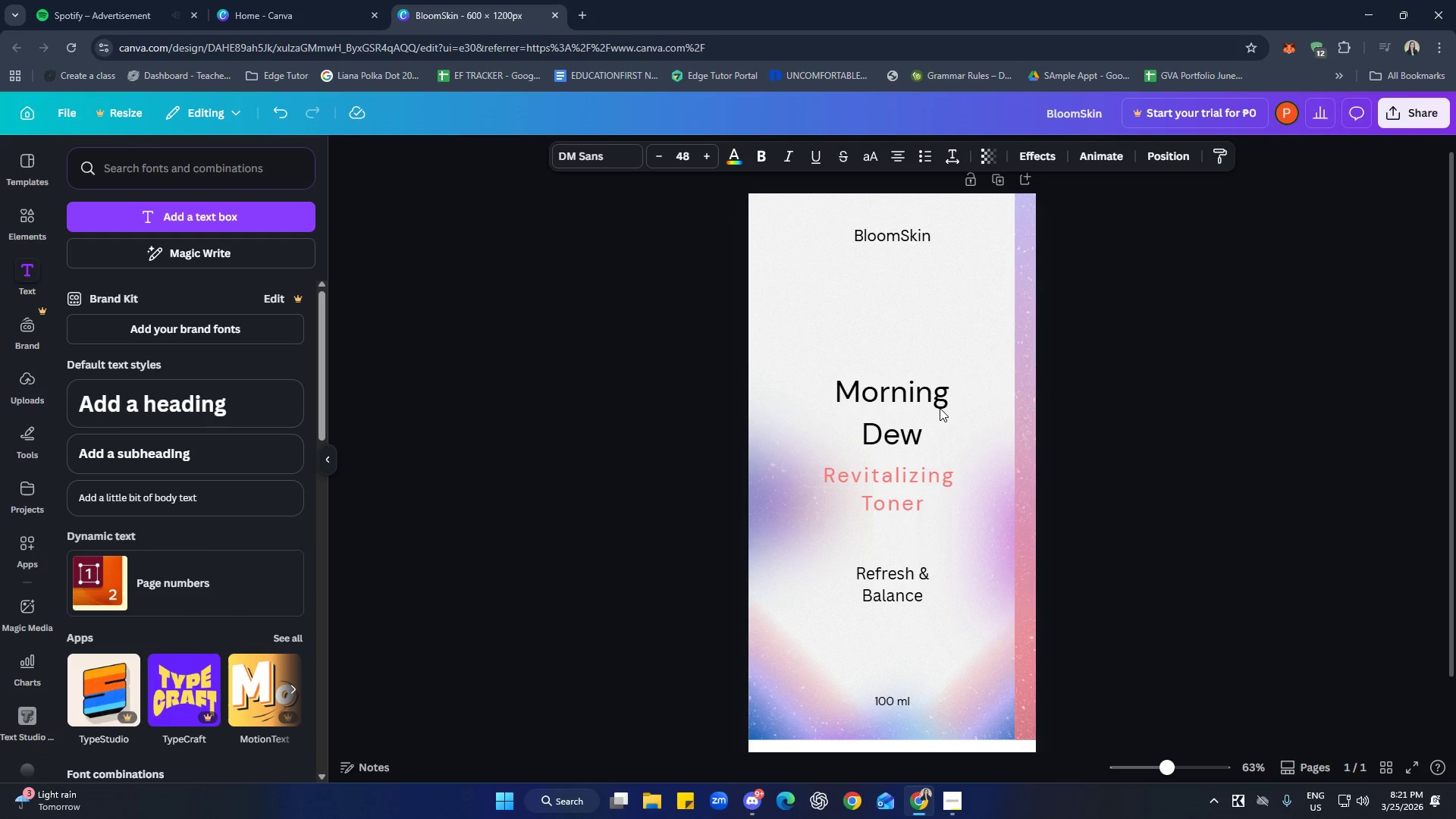 
key(ArrowUp)
 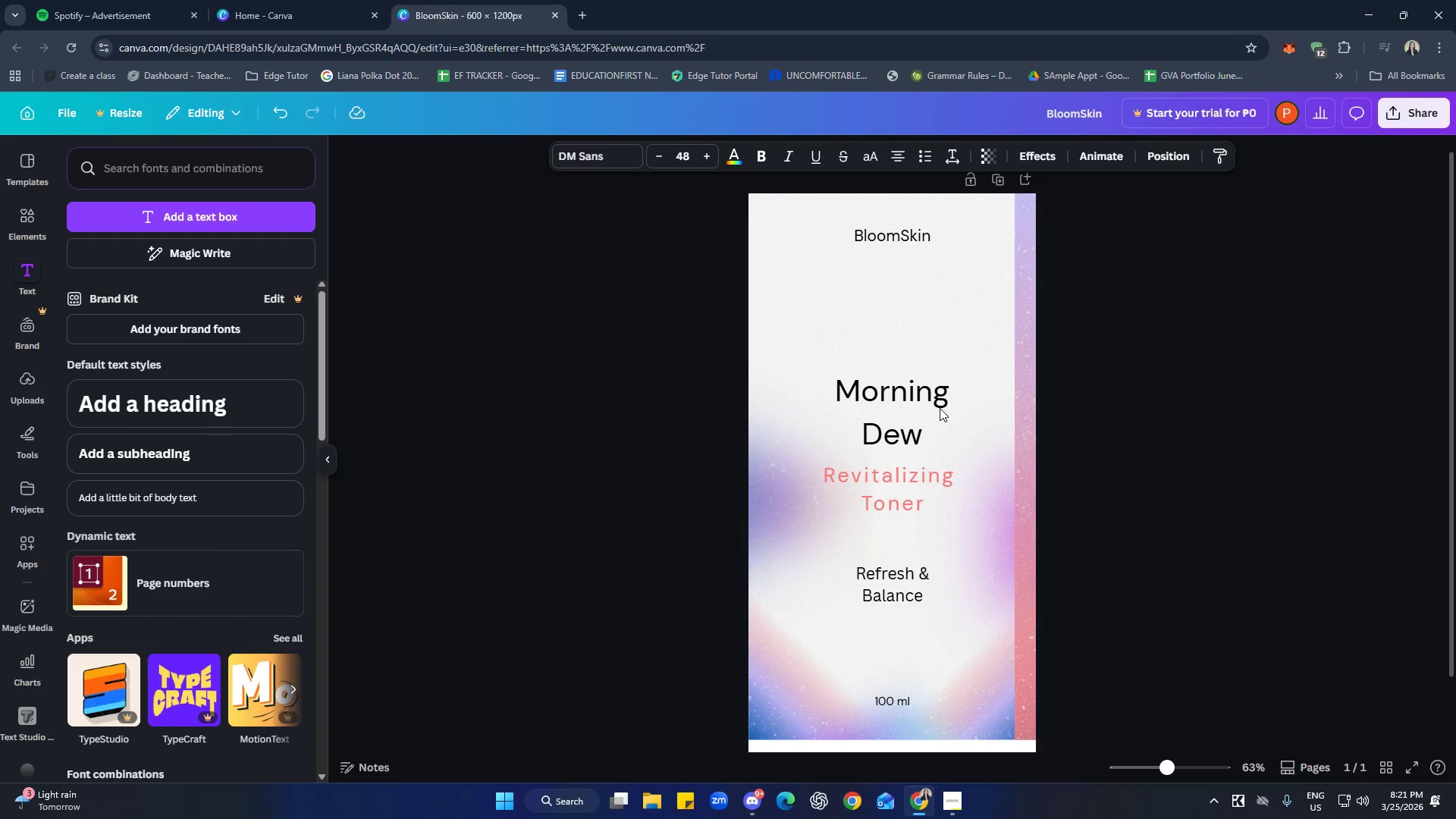 
key(ArrowUp)
 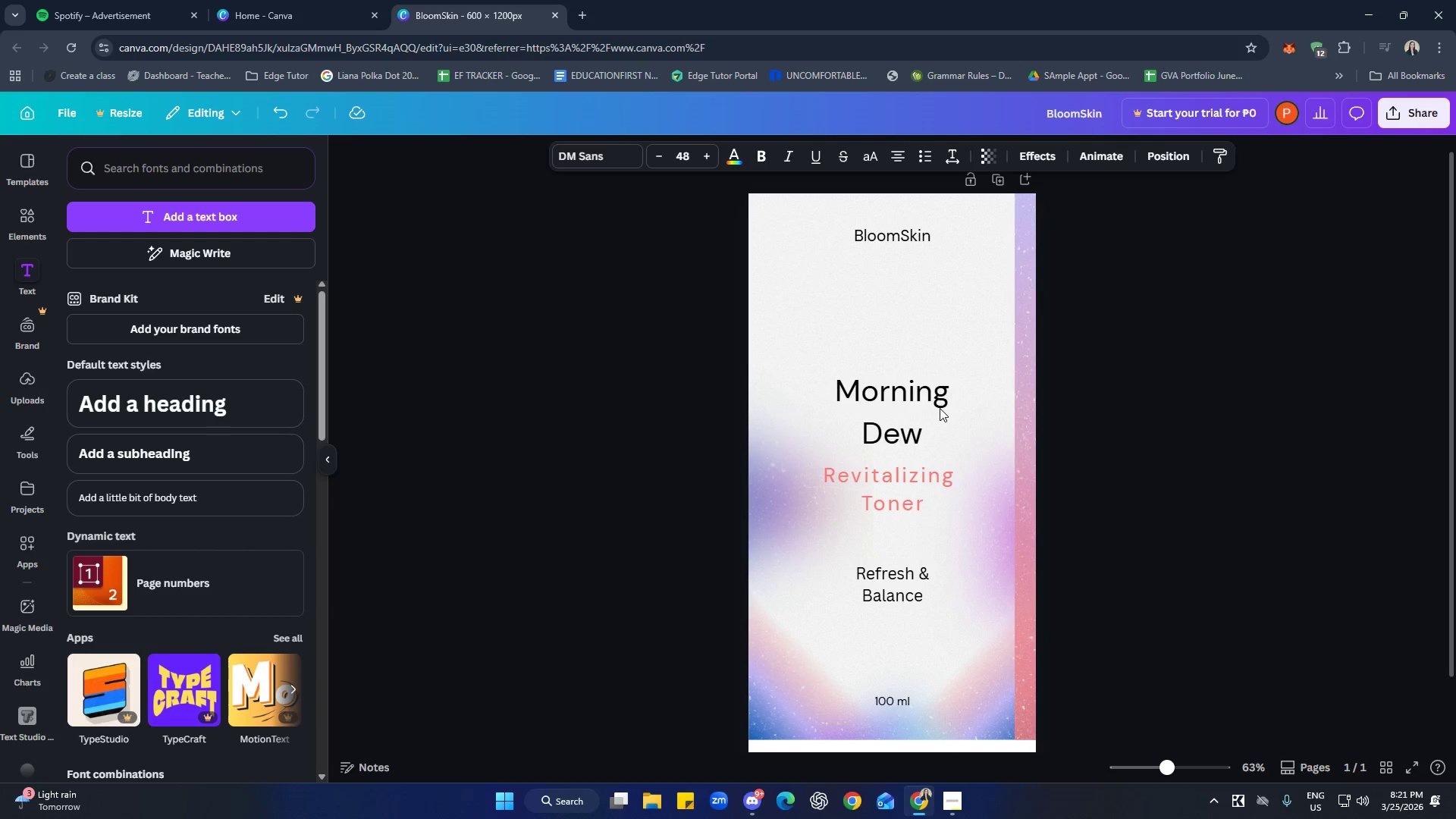 
key(ArrowUp)
 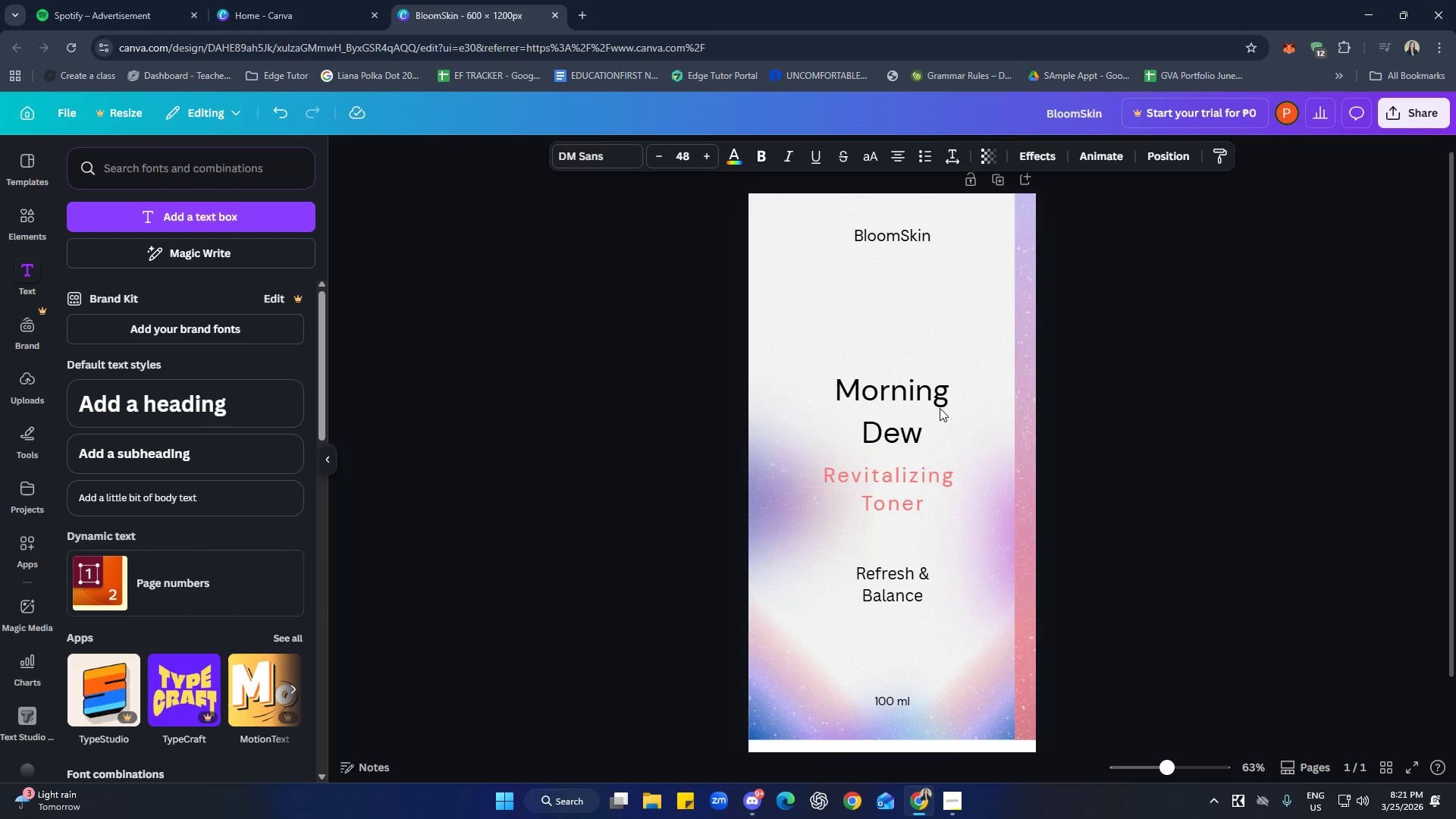 
hold_key(key=ArrowUp, duration=0.62)
 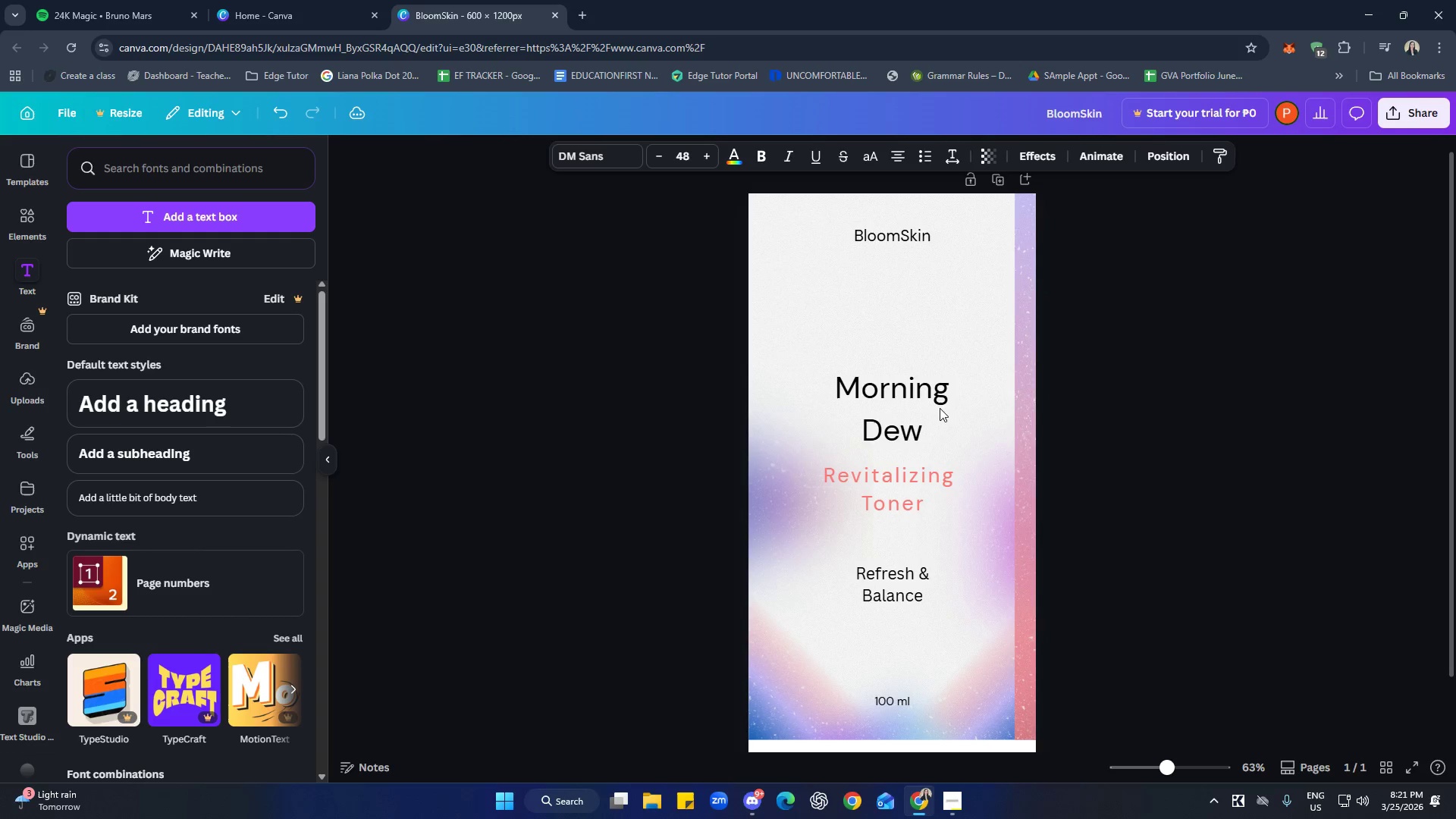 
hold_key(key=ArrowUp, duration=0.59)
 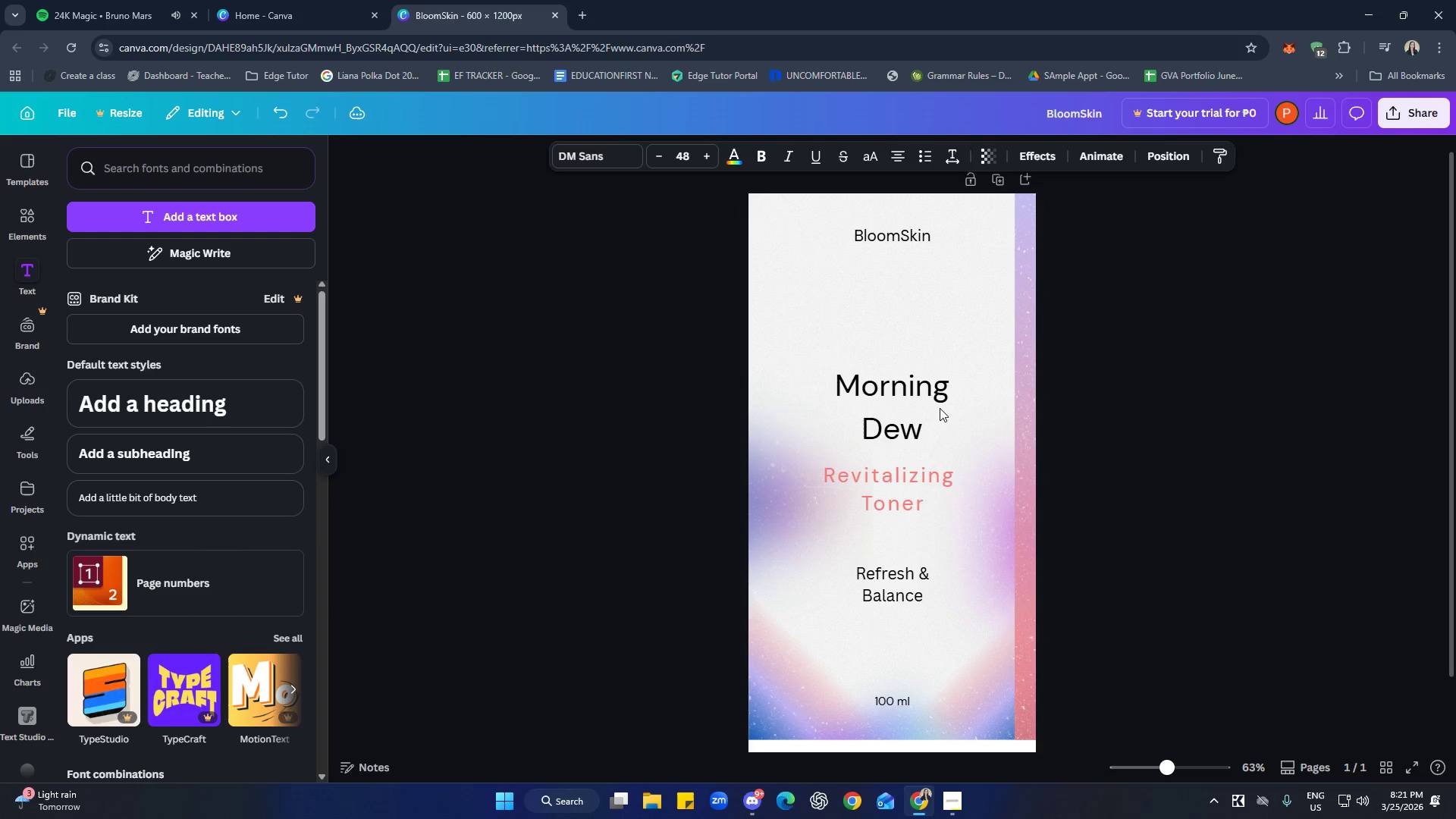 
key(ArrowUp)
 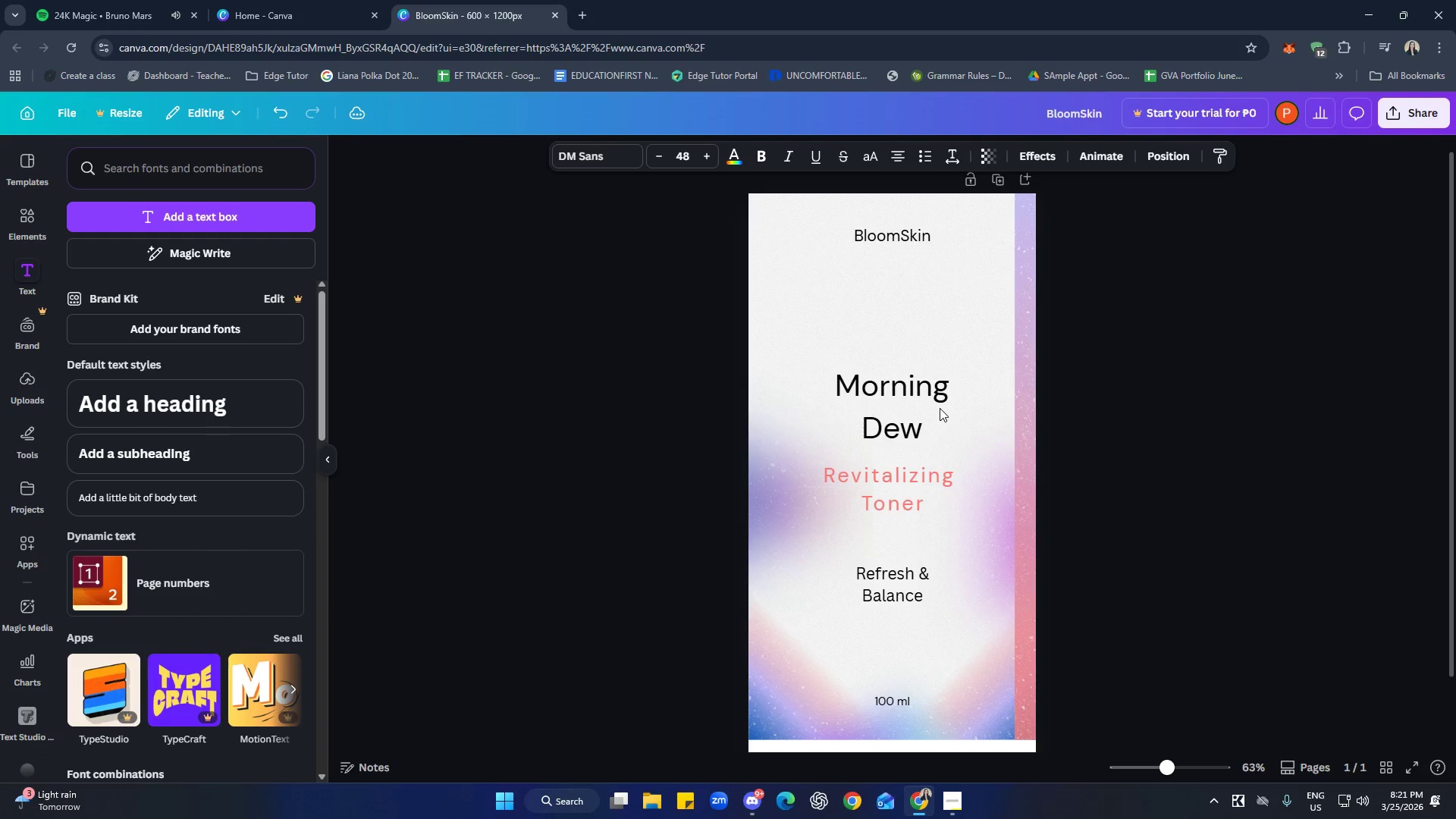 
key(ArrowUp)
 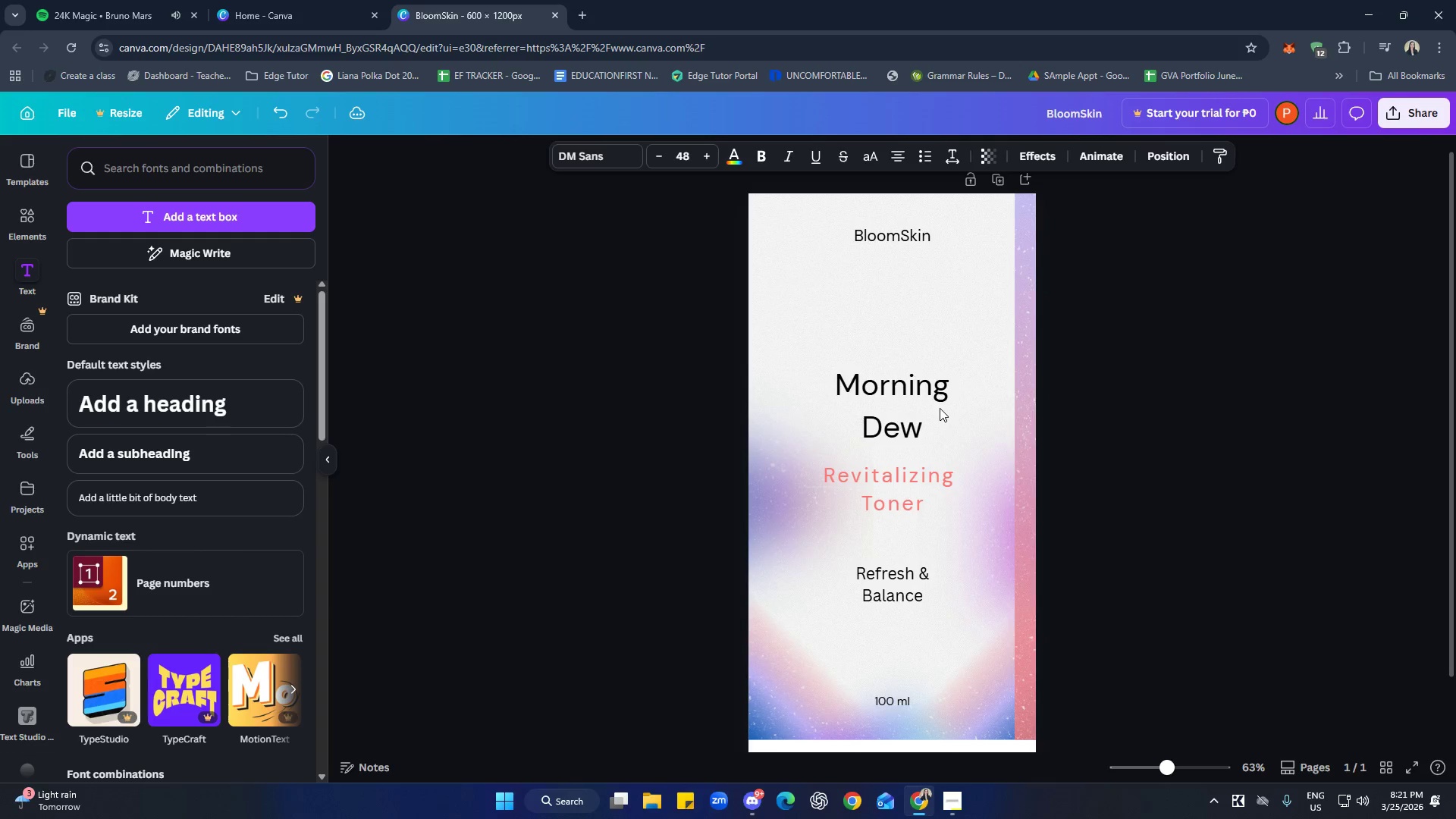 
key(ArrowUp)
 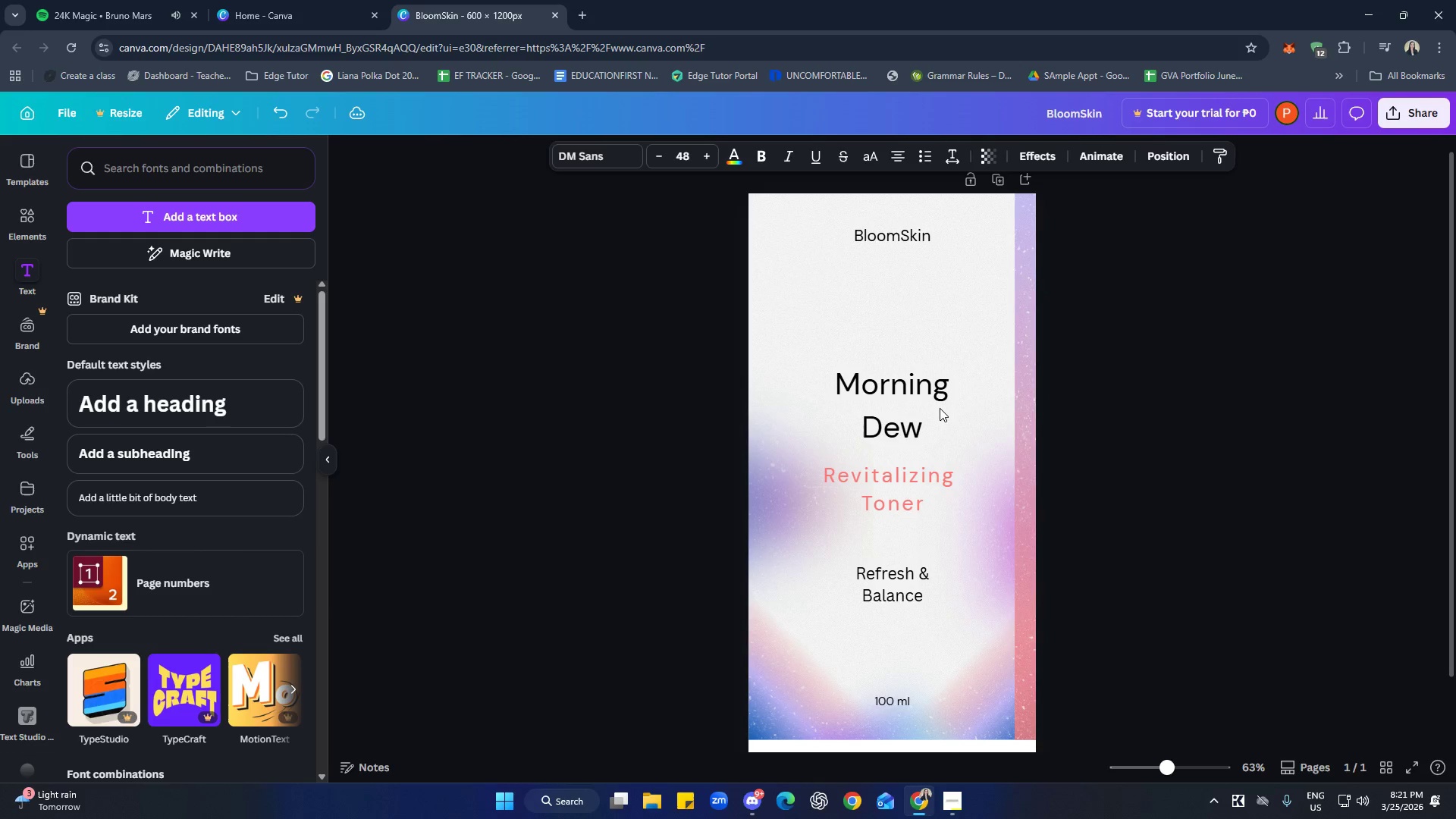 
key(ArrowUp)
 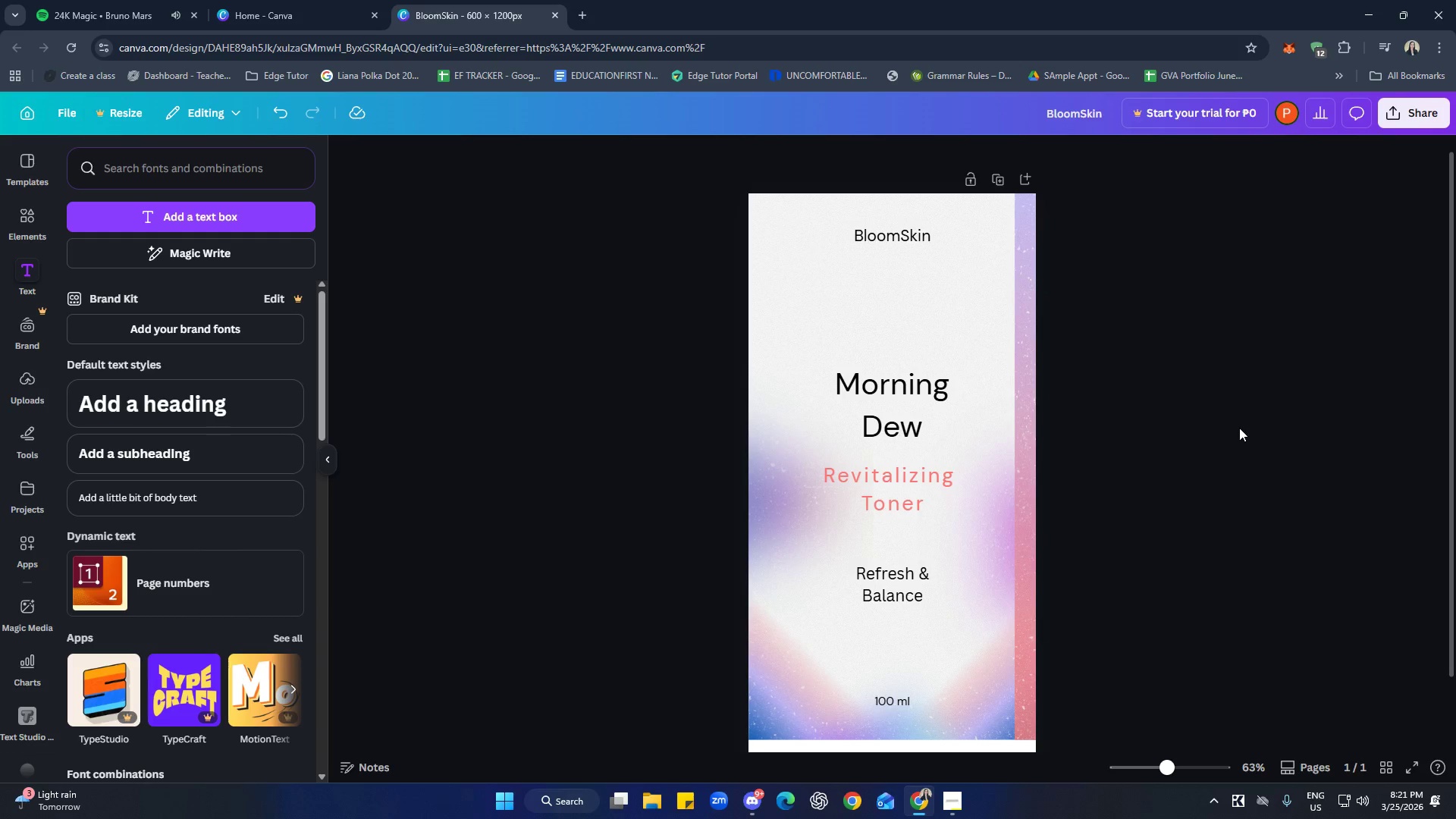 
scroll: coordinate [1317, 481], scroll_direction: none, amount: 0.0
 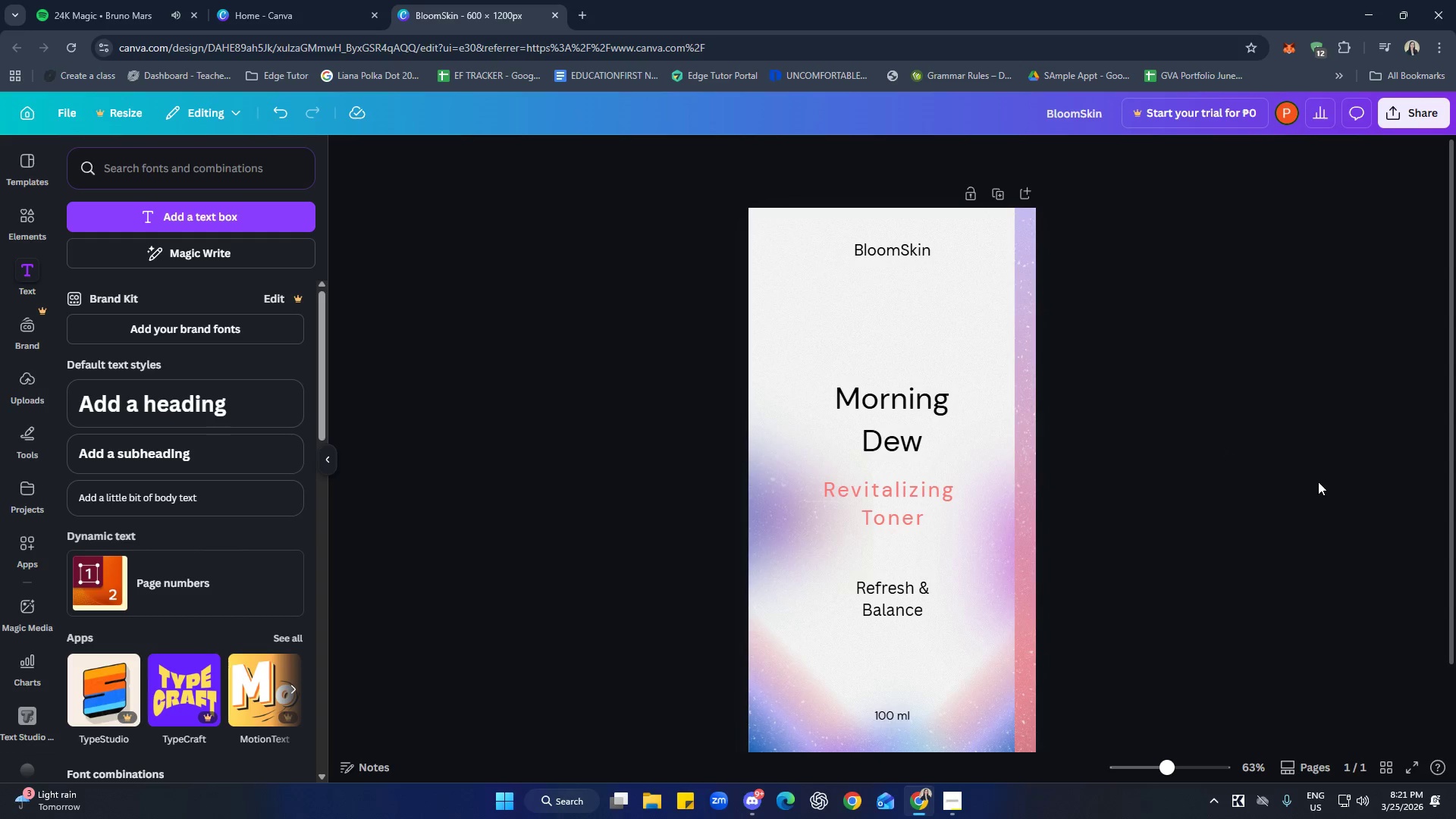 
scroll: coordinate [1323, 485], scroll_direction: down, amount: 2.0
 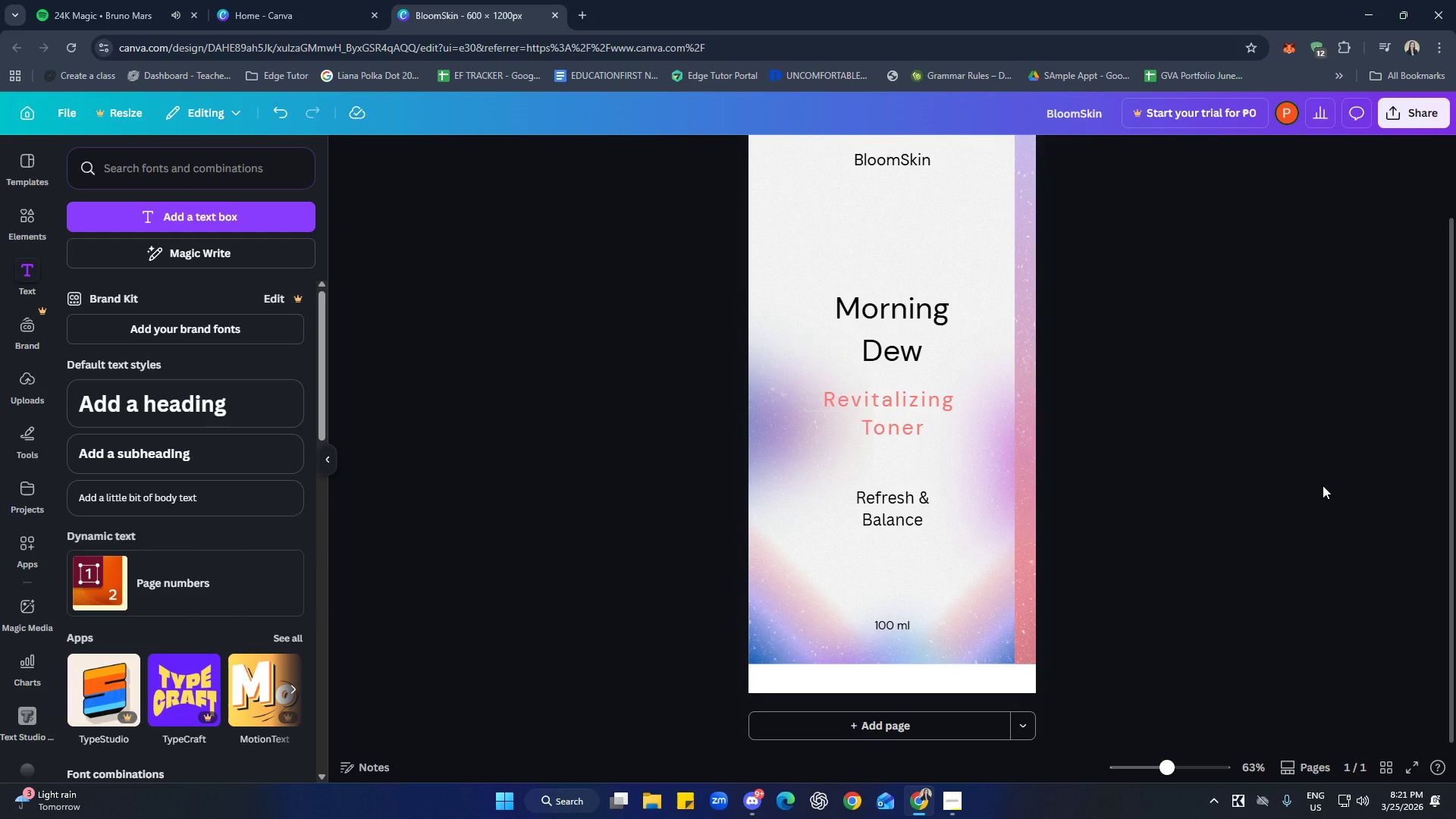 
scroll: coordinate [1303, 530], scroll_direction: up, amount: 1.0
 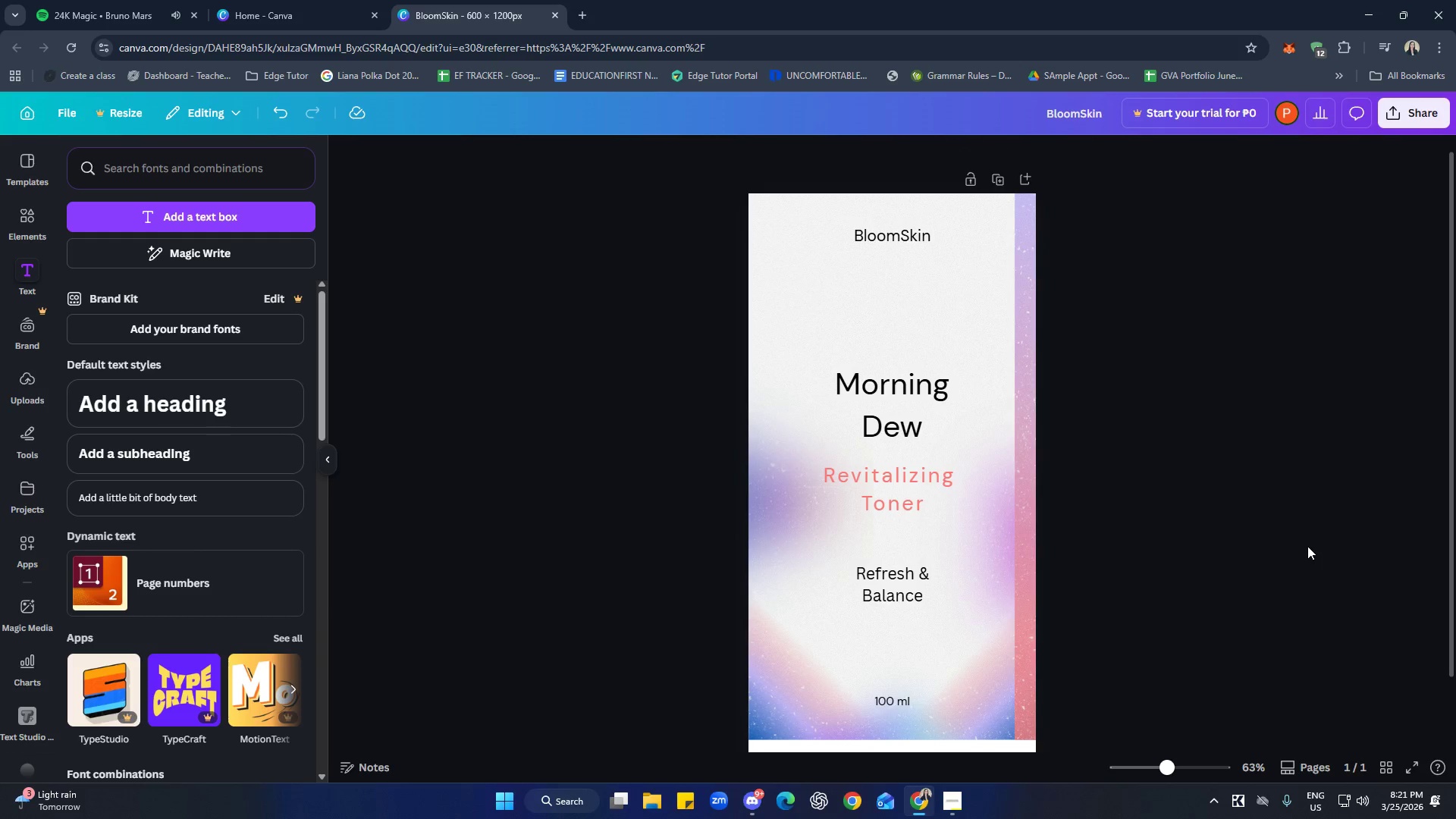 
scroll: coordinate [1307, 553], scroll_direction: down, amount: 1.0
 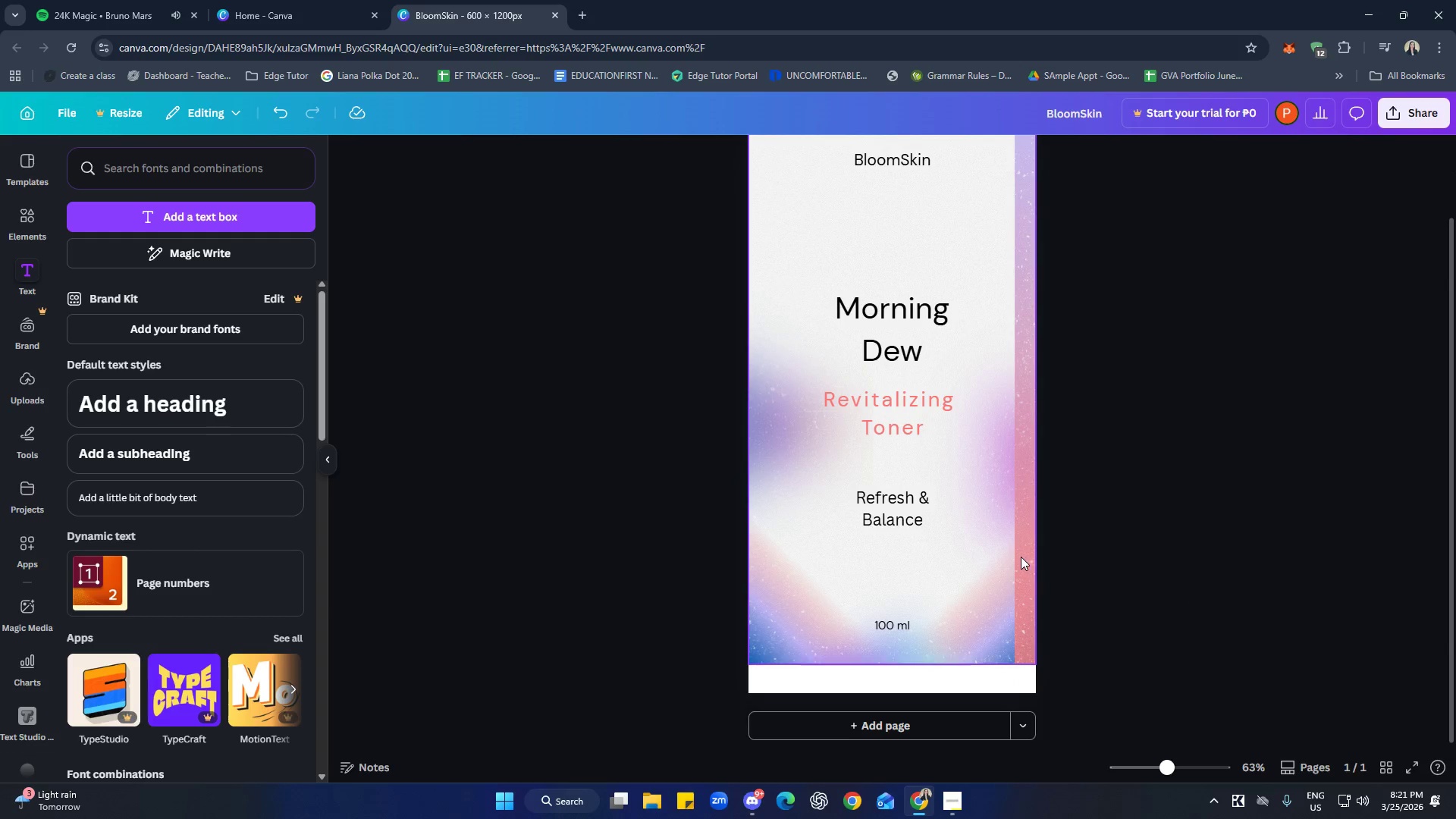 
left_click([1025, 555])
 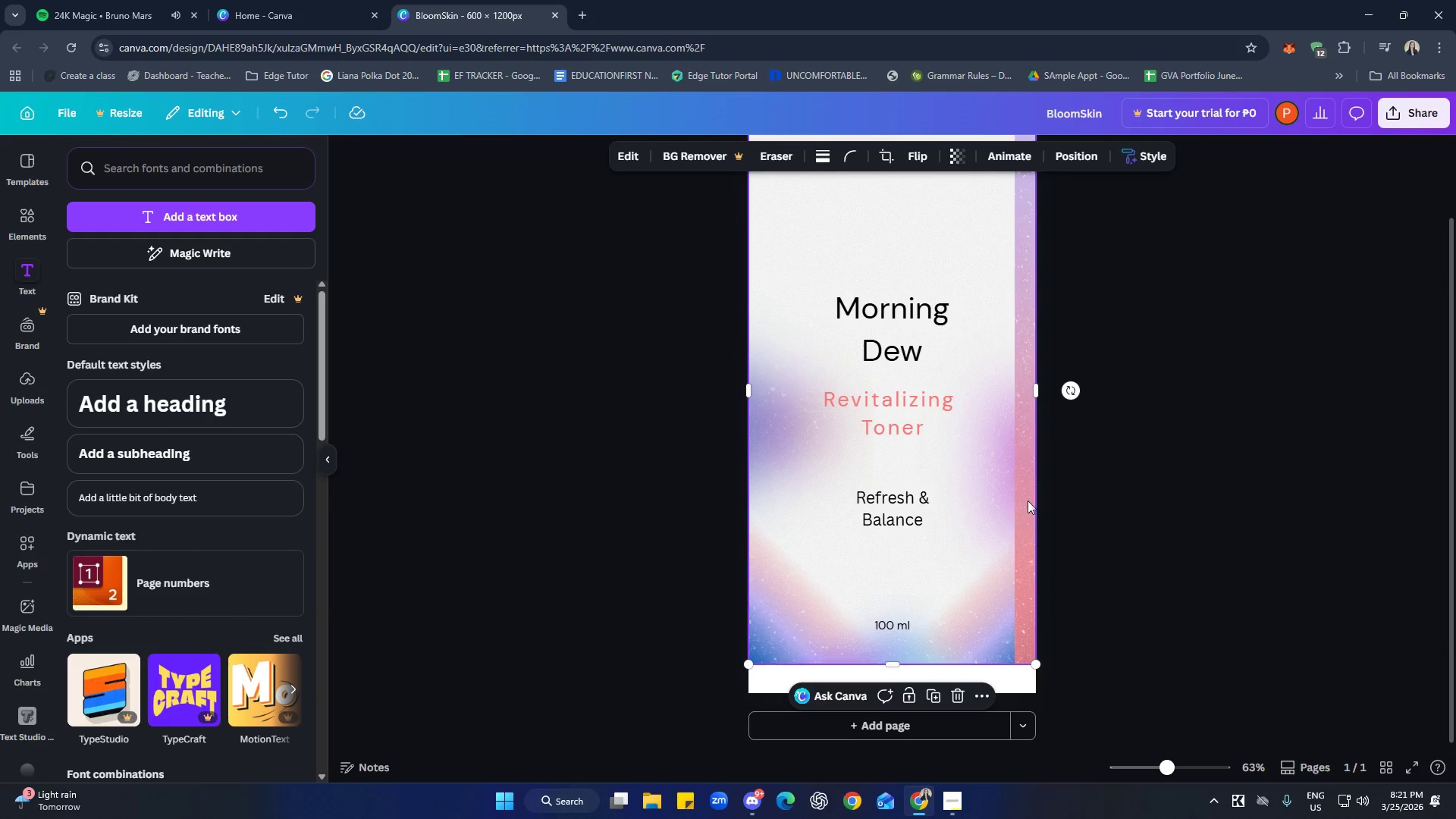 
left_click([1238, 591])
 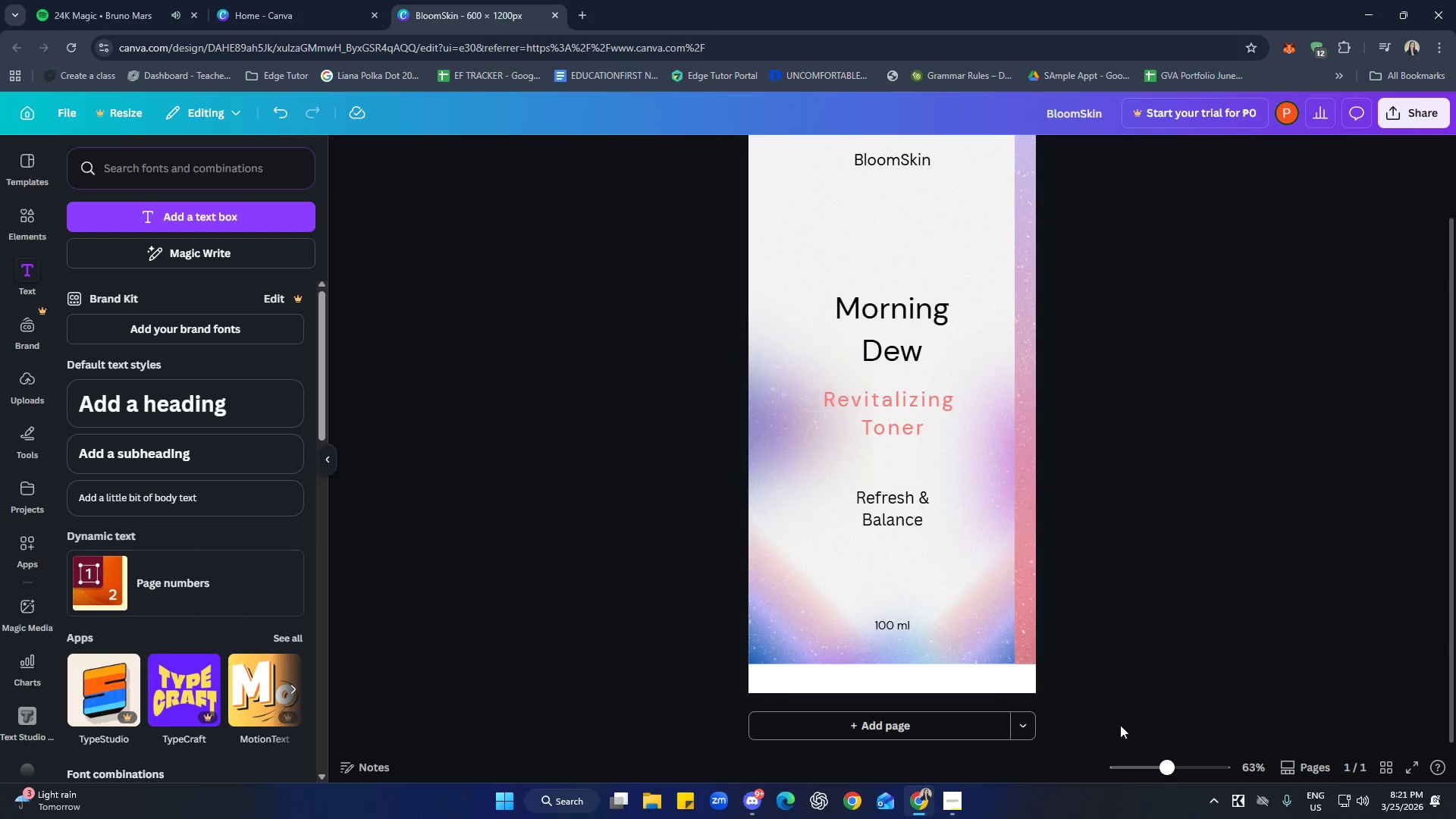 
left_click([1028, 726])
 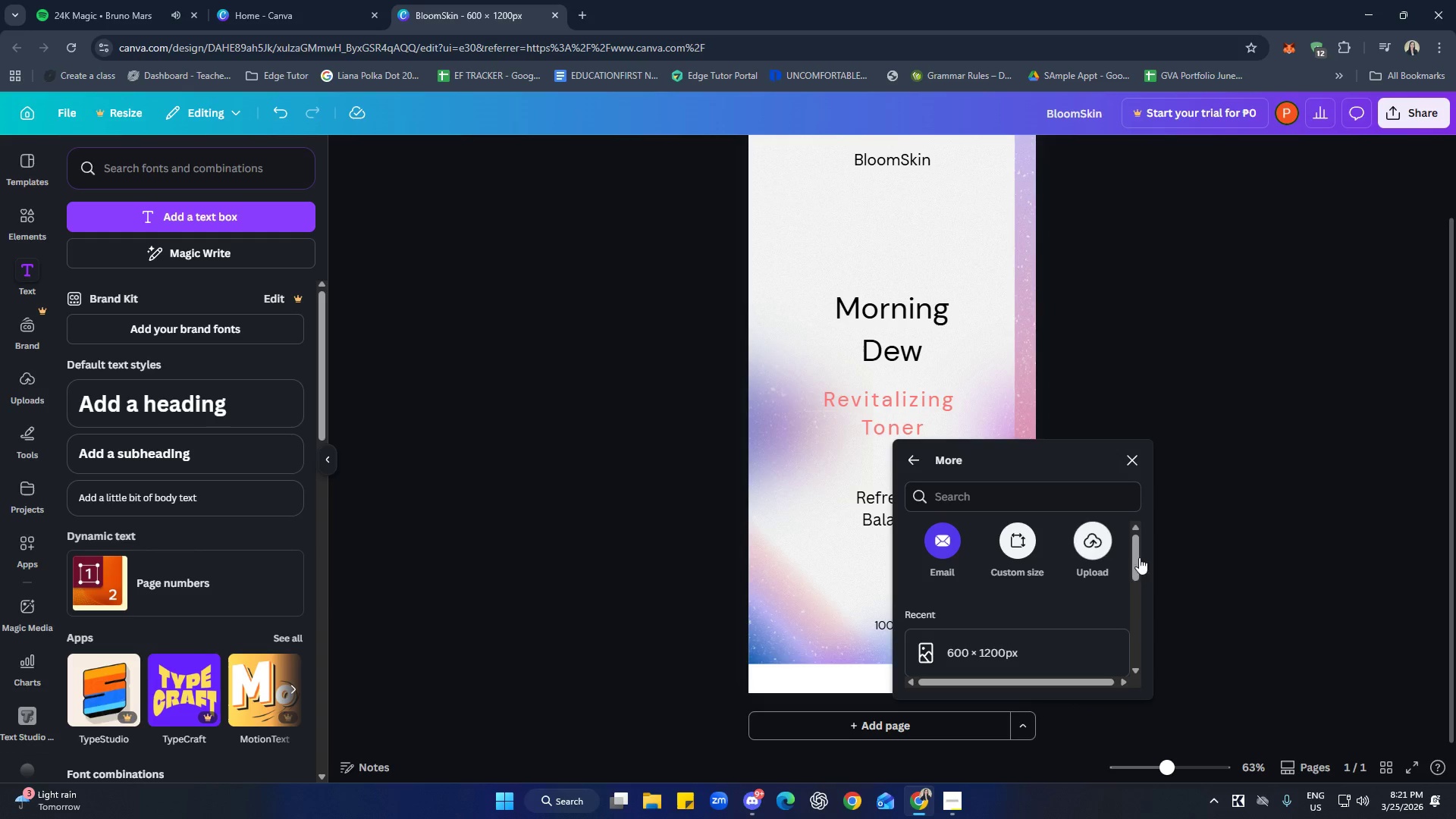 
left_click([956, 808])